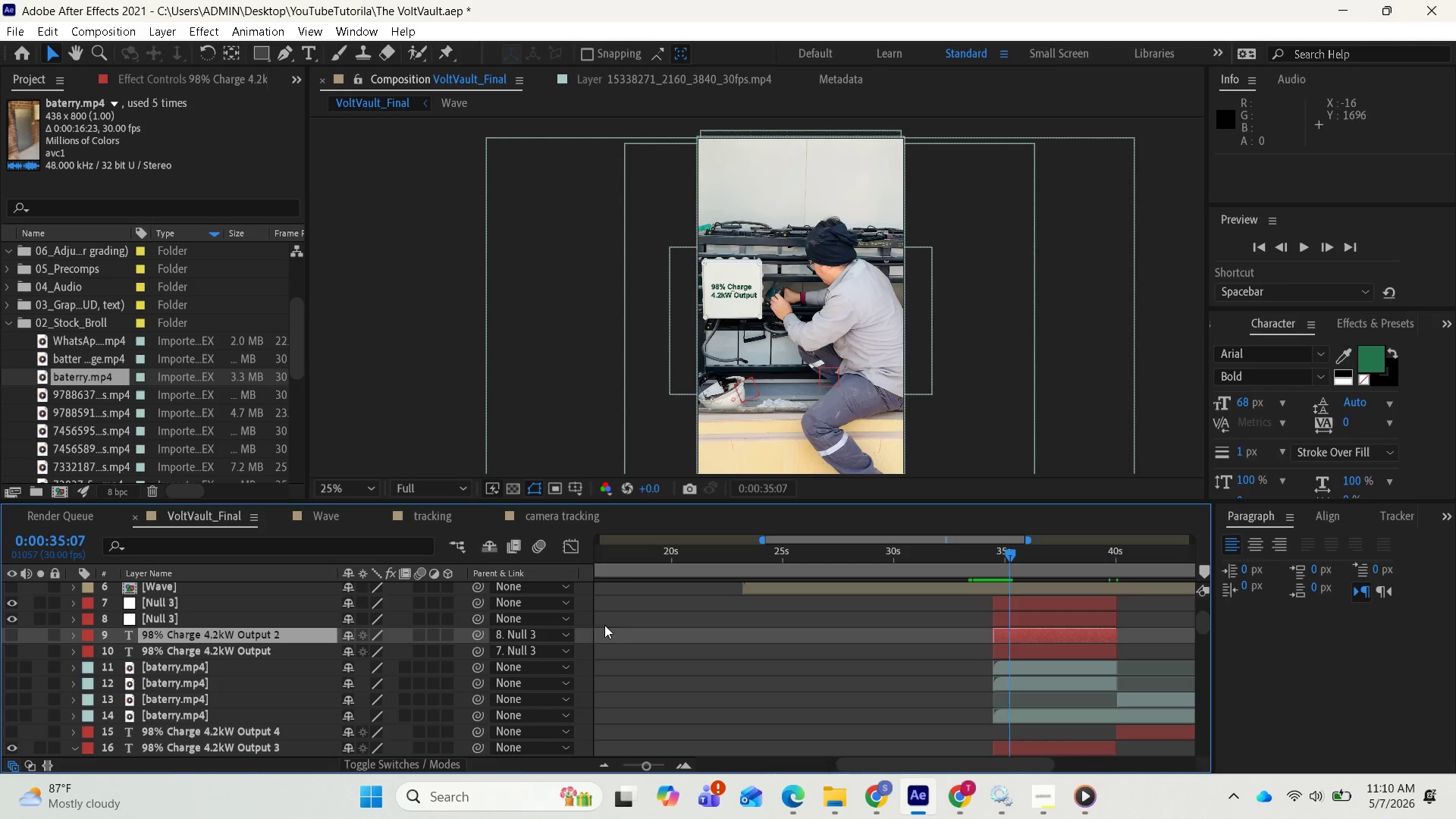 
left_click_drag(start_coordinate=[1006, 551], to_coordinate=[981, 552])
 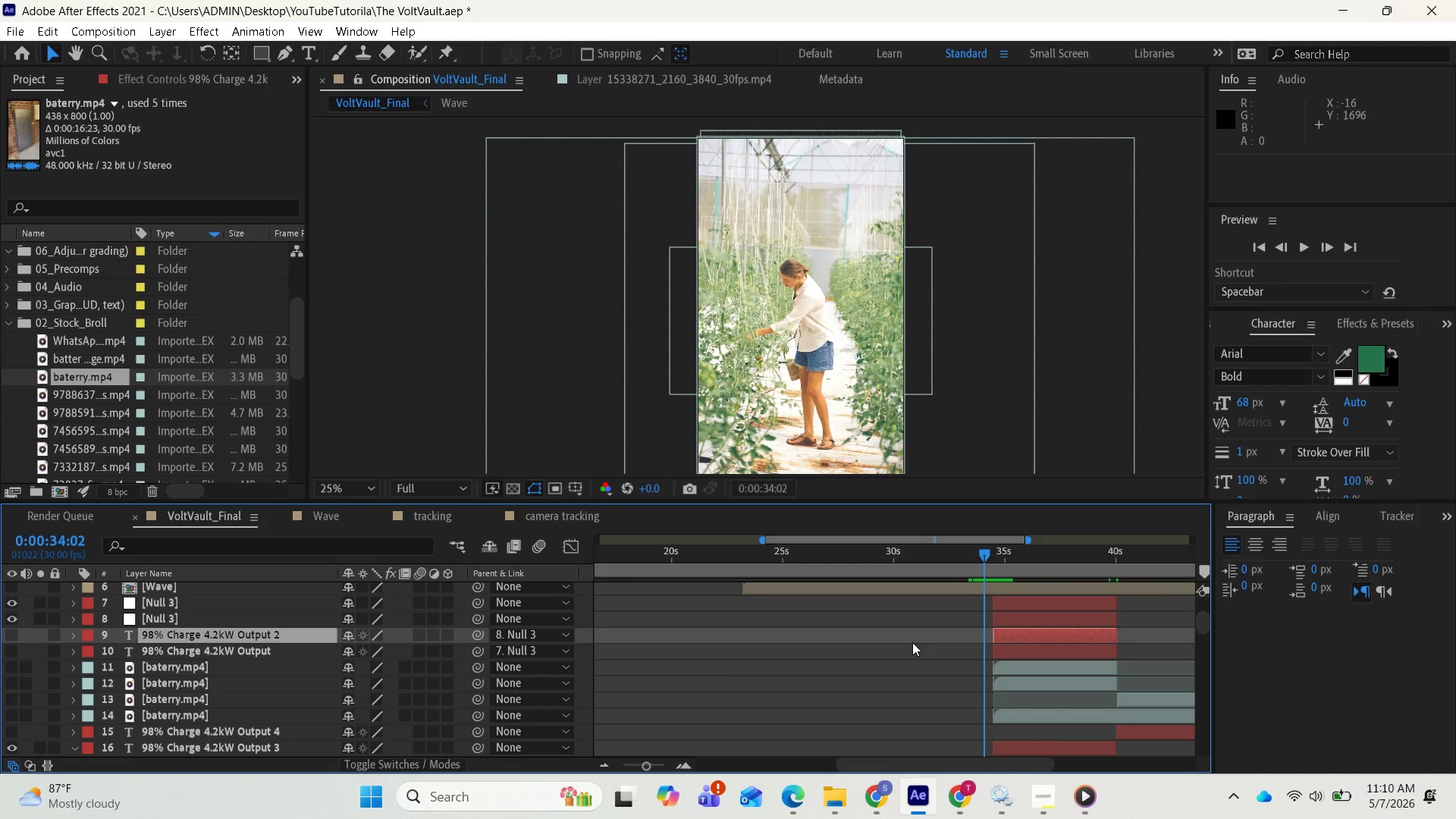 
key(Space)
 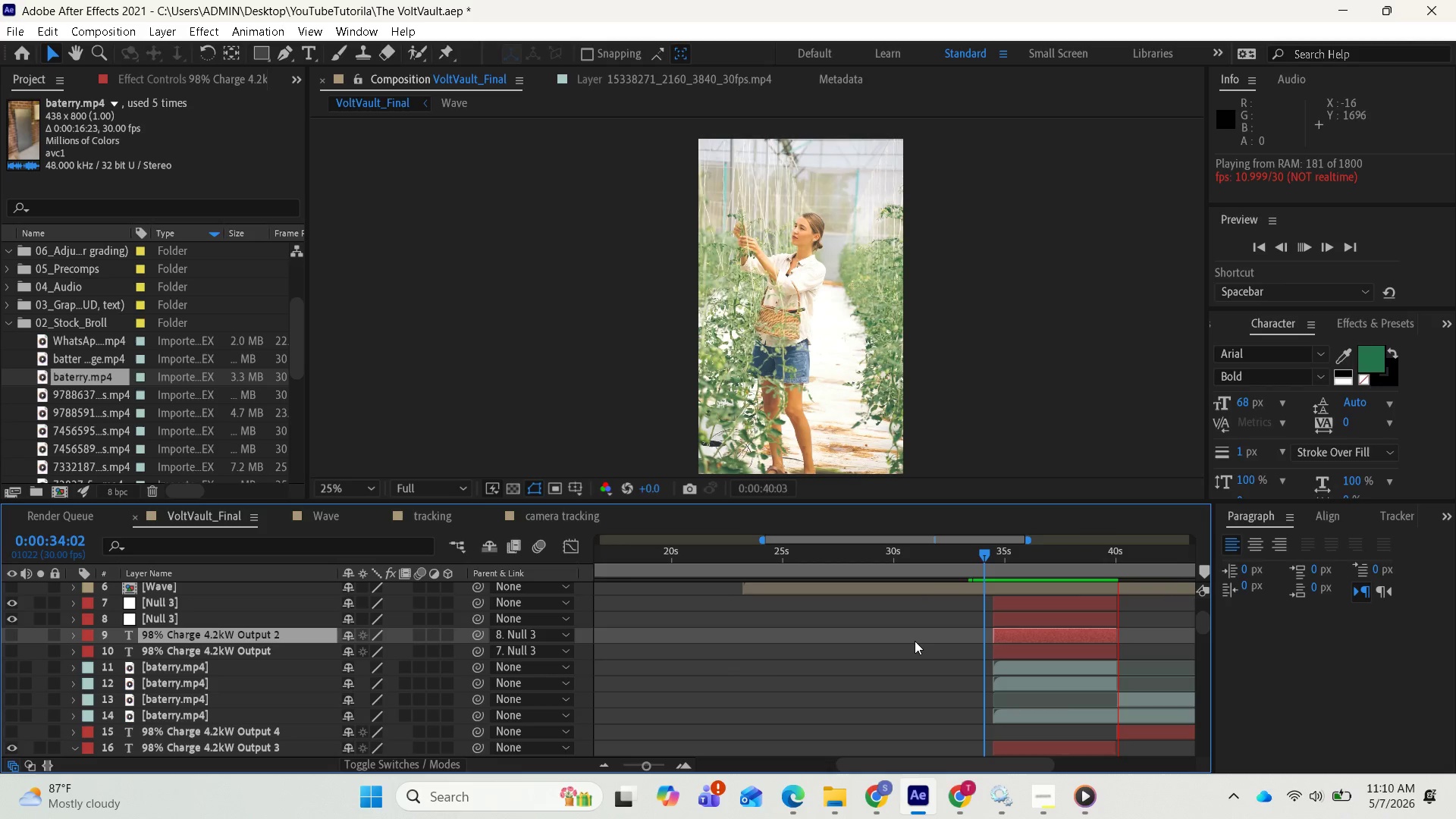 
wait(21.89)
 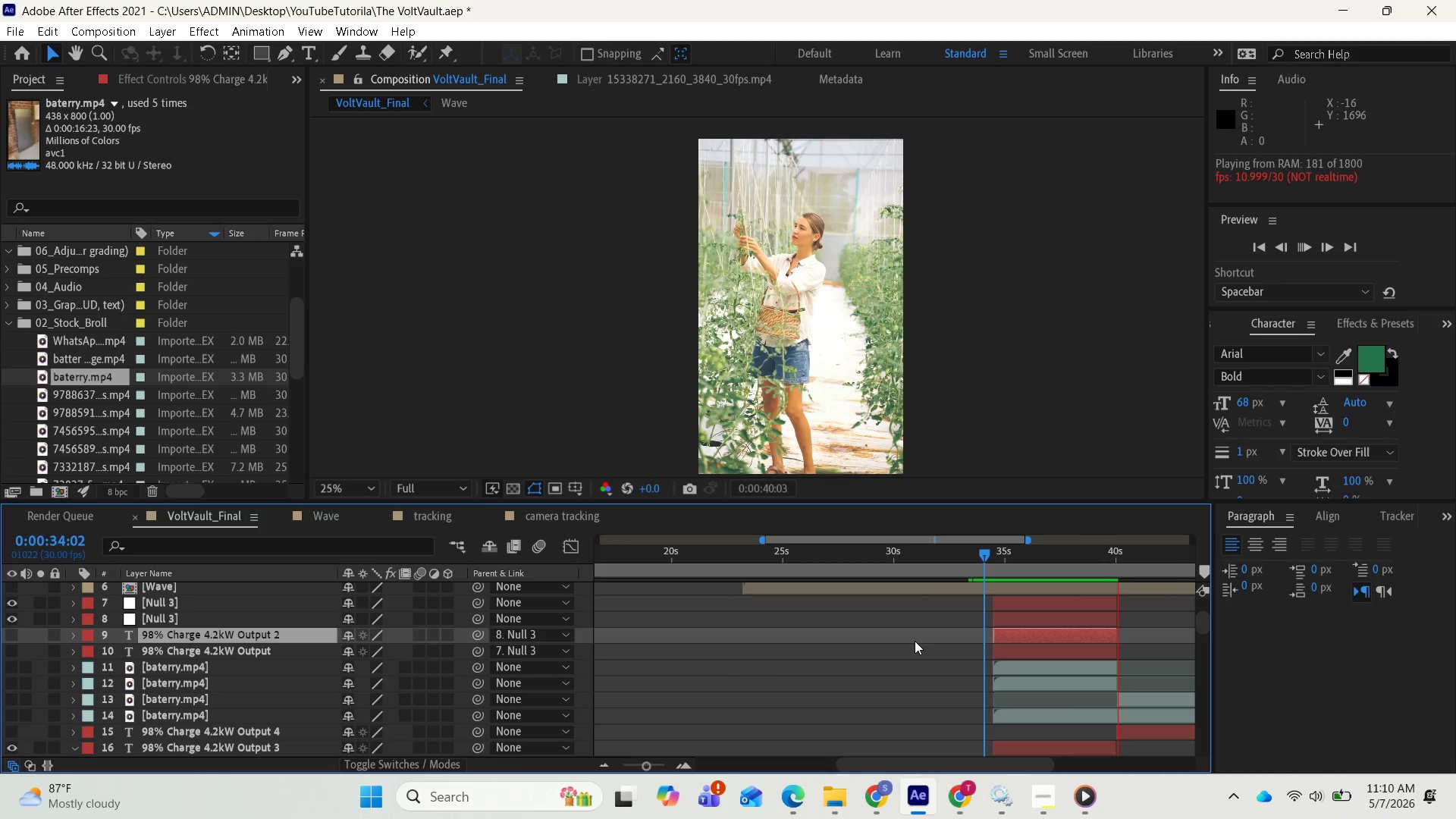 
key(Space)
 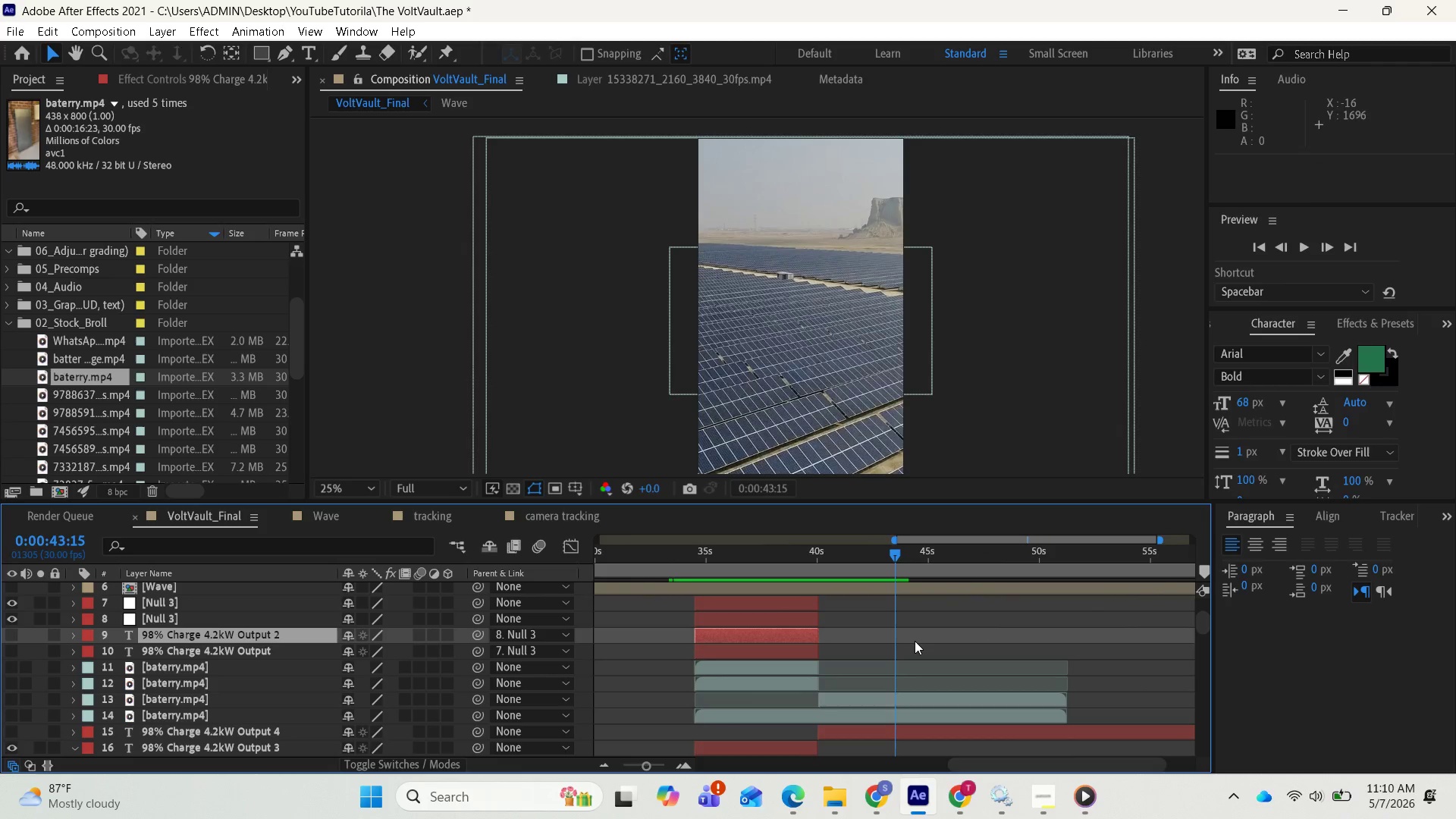 
scroll: coordinate [922, 638], scroll_direction: up, amount: 4.0
 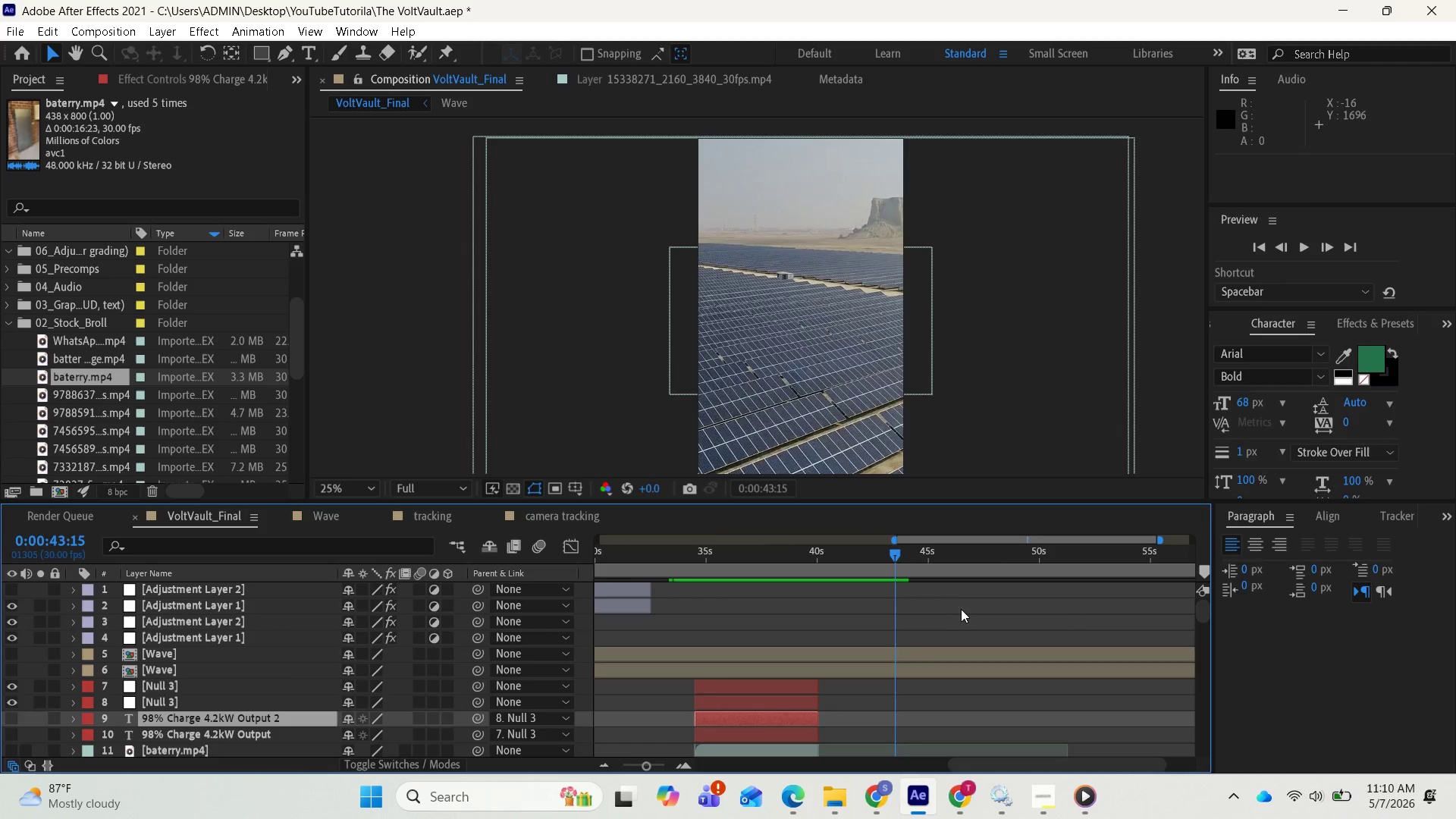 
scroll: coordinate [977, 674], scroll_direction: down, amount: 17.0
 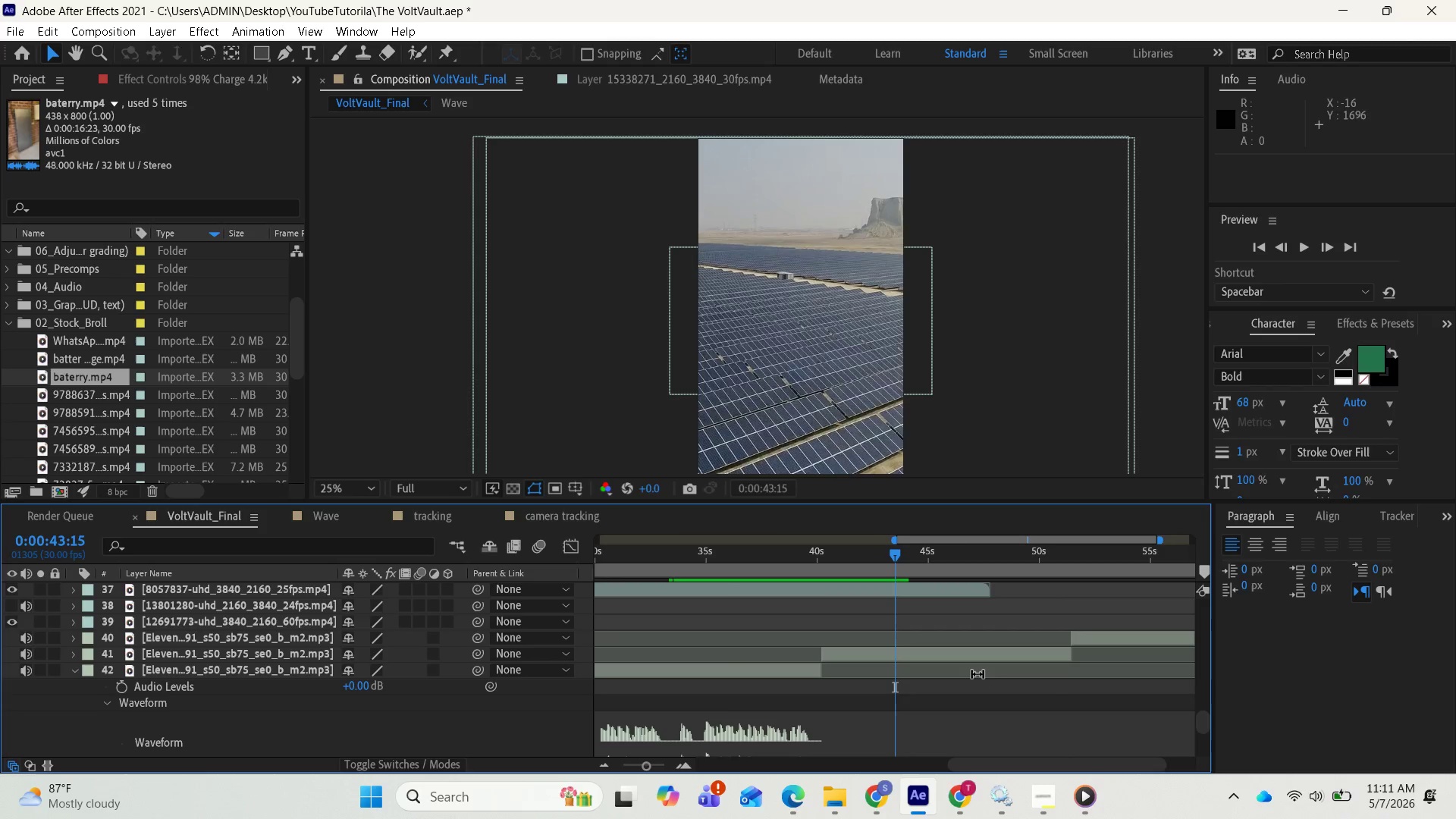 
scroll: coordinate [220, 647], scroll_direction: up, amount: 15.0
 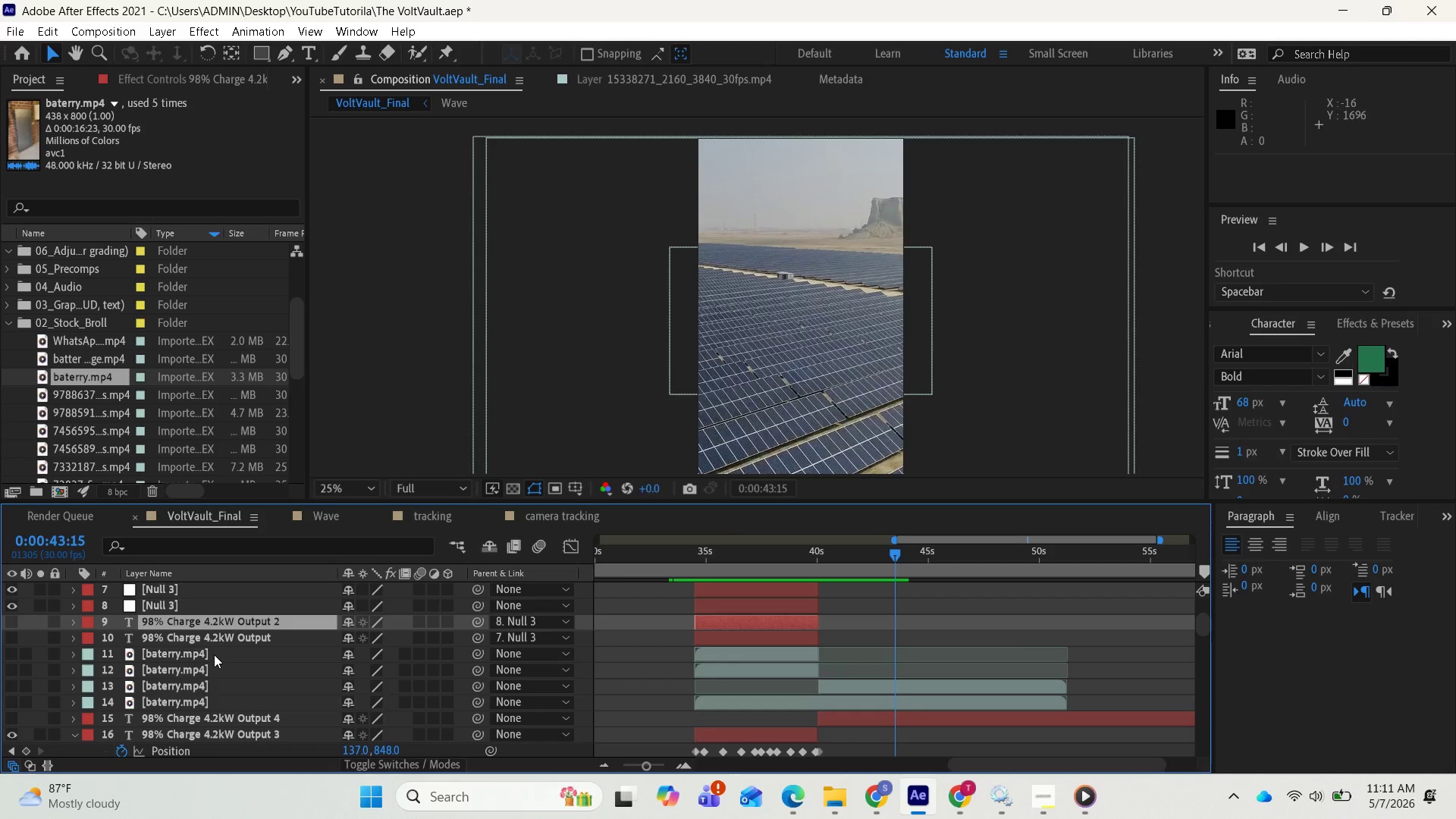 
scroll: coordinate [208, 683], scroll_direction: down, amount: 3.0
 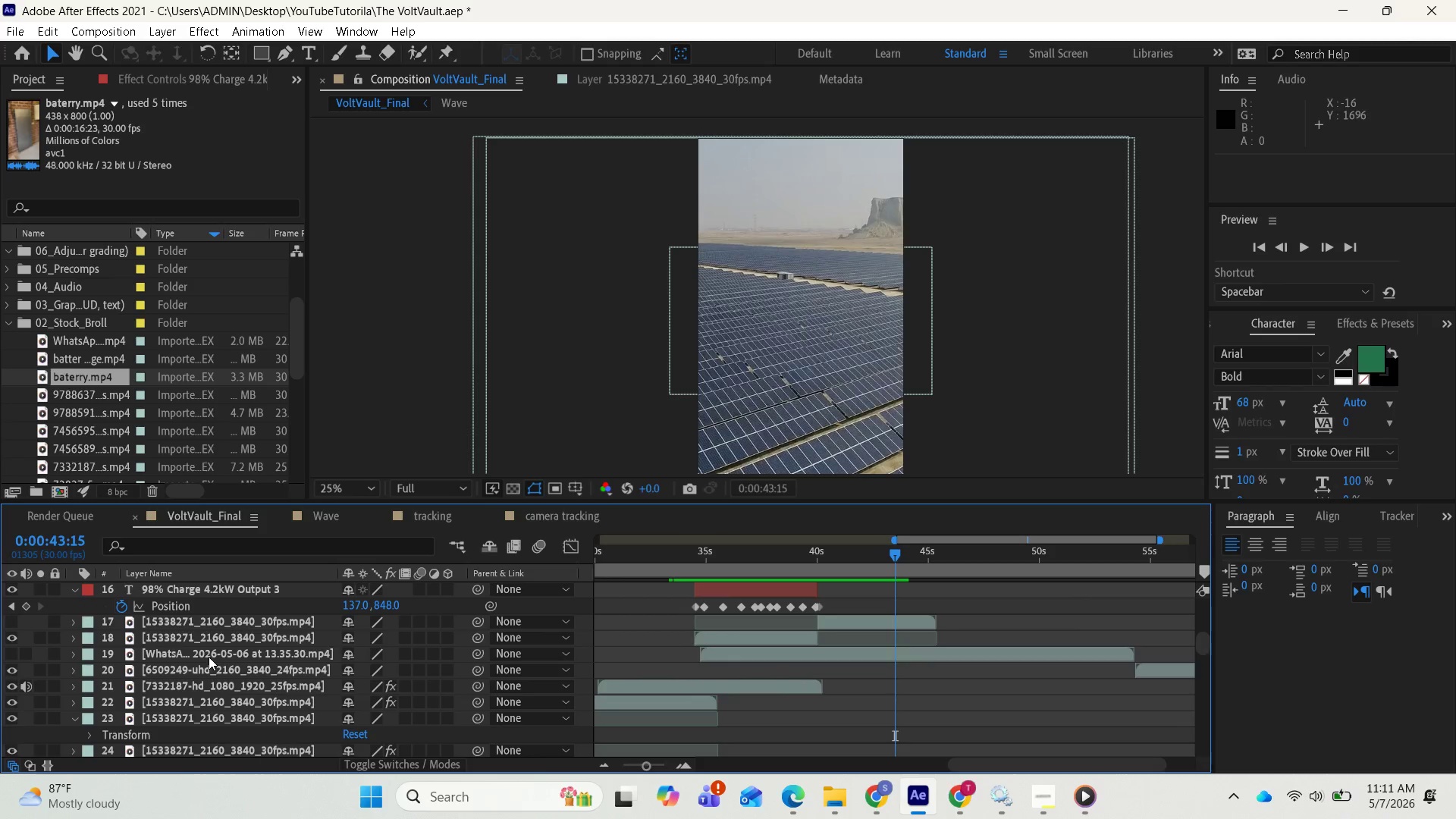 
left_click([209, 657])
 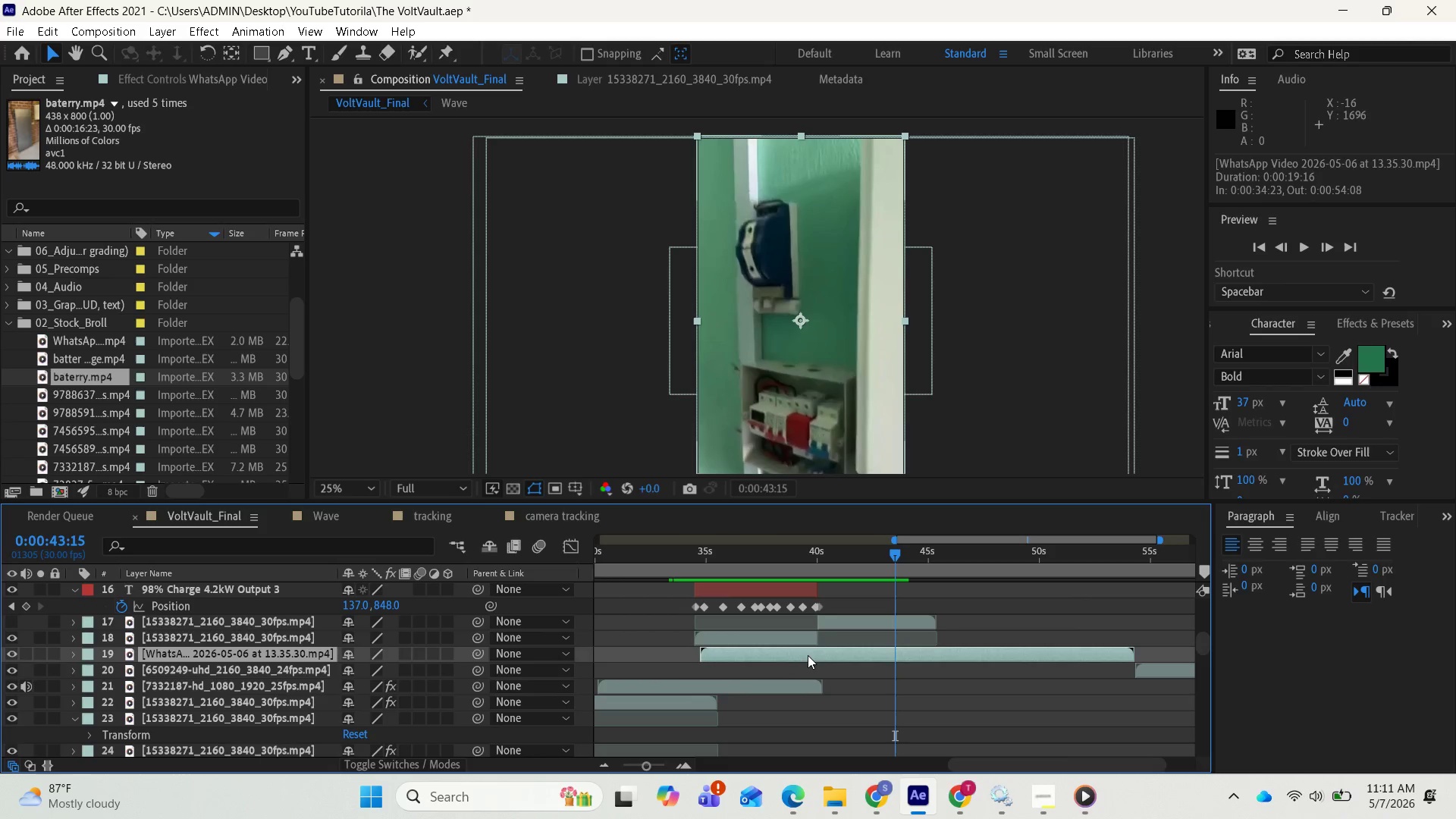 
wait(8.67)
 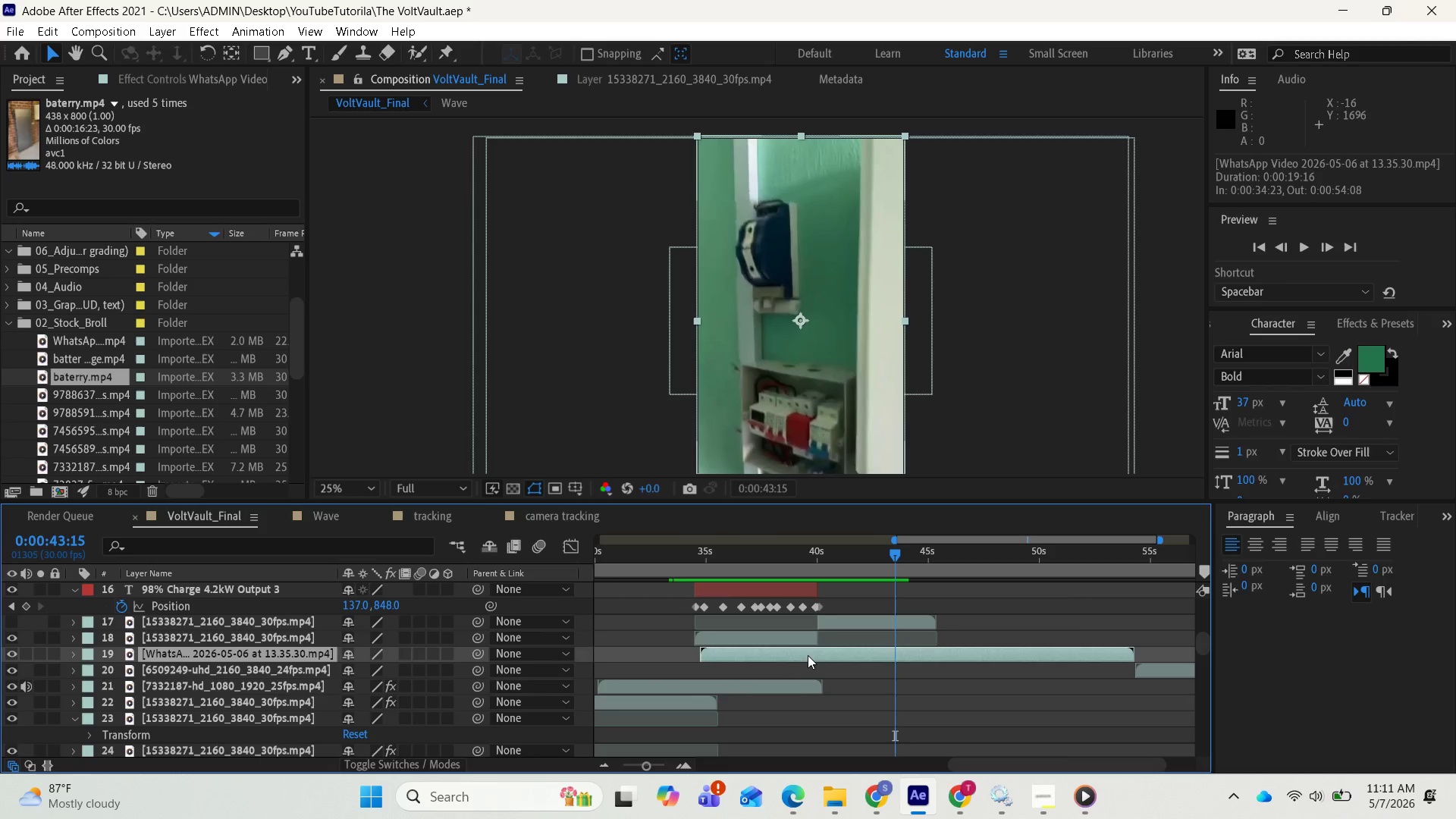 
left_click_drag(start_coordinate=[767, 648], to_coordinate=[887, 661])
 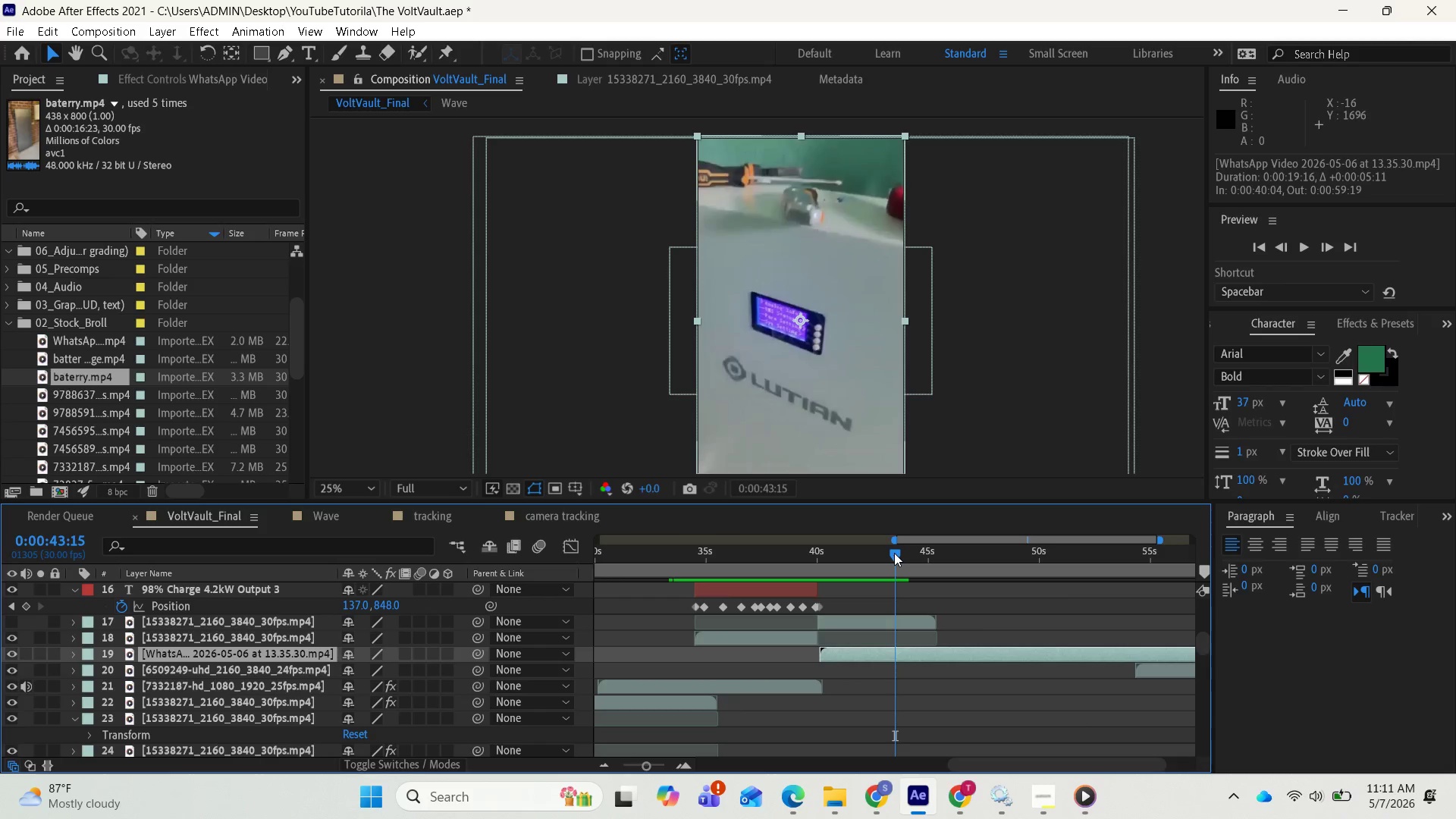 
left_click_drag(start_coordinate=[894, 553], to_coordinate=[795, 582])
 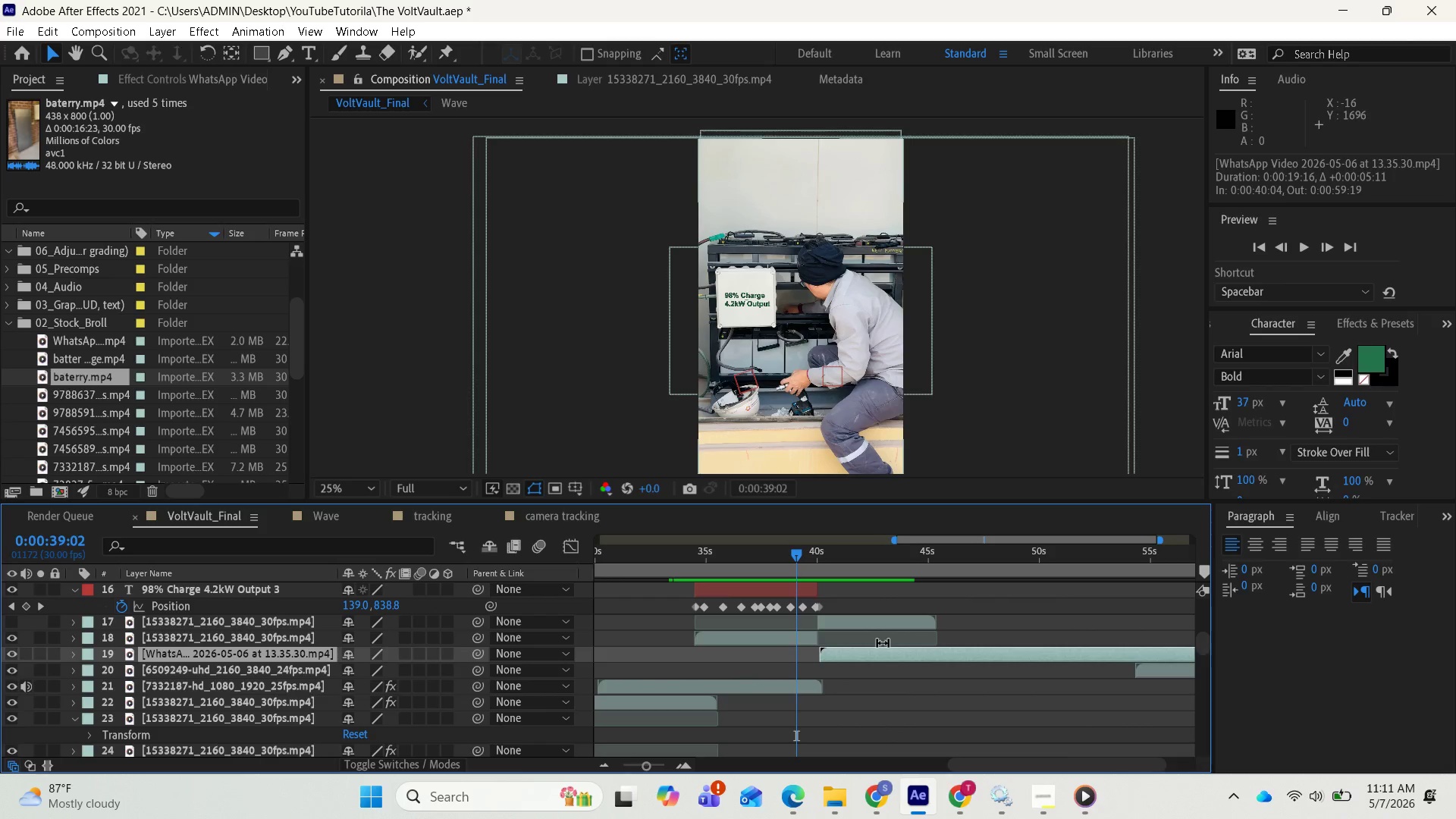 
key(Space)
 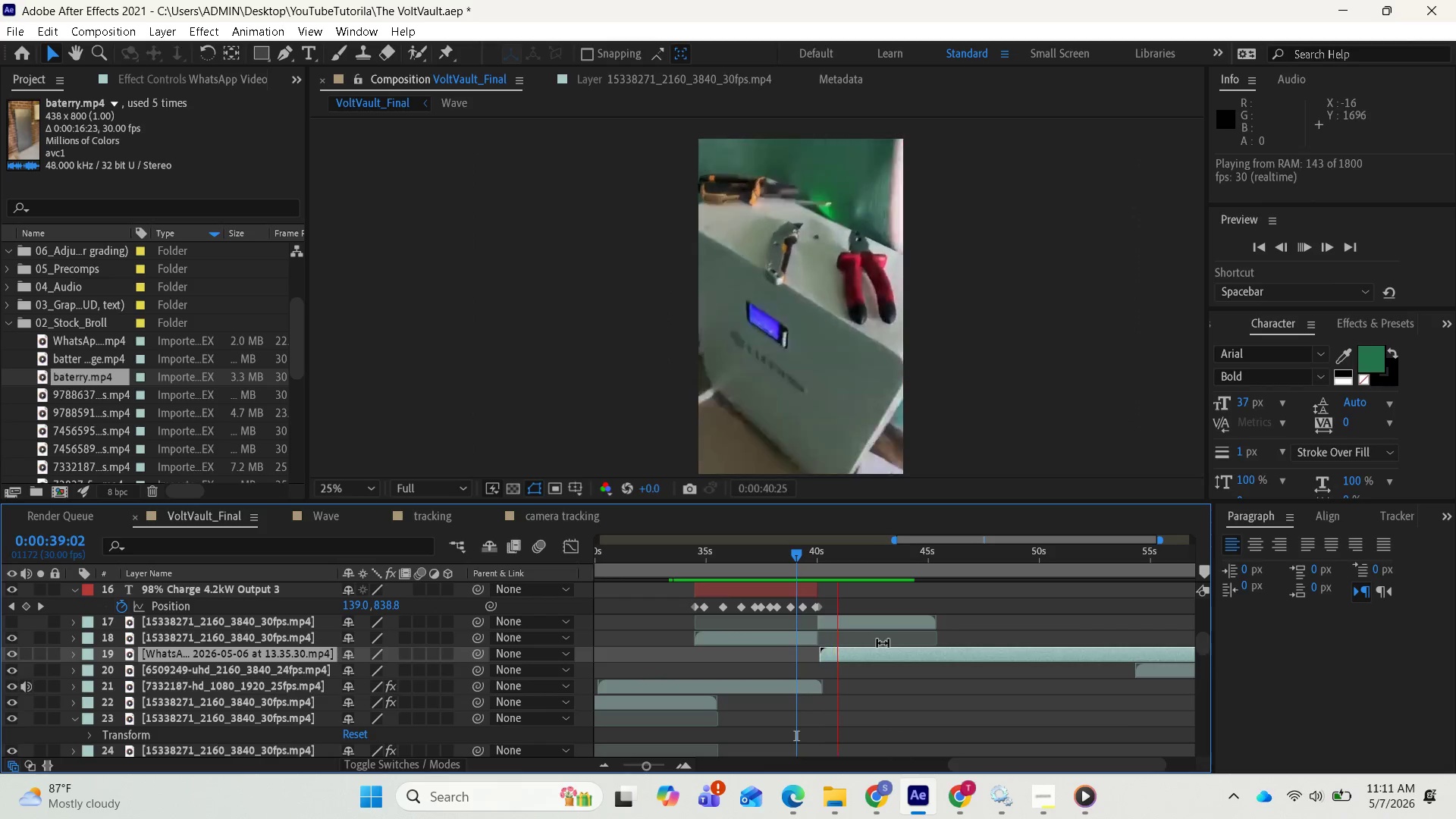 
key(Space)
 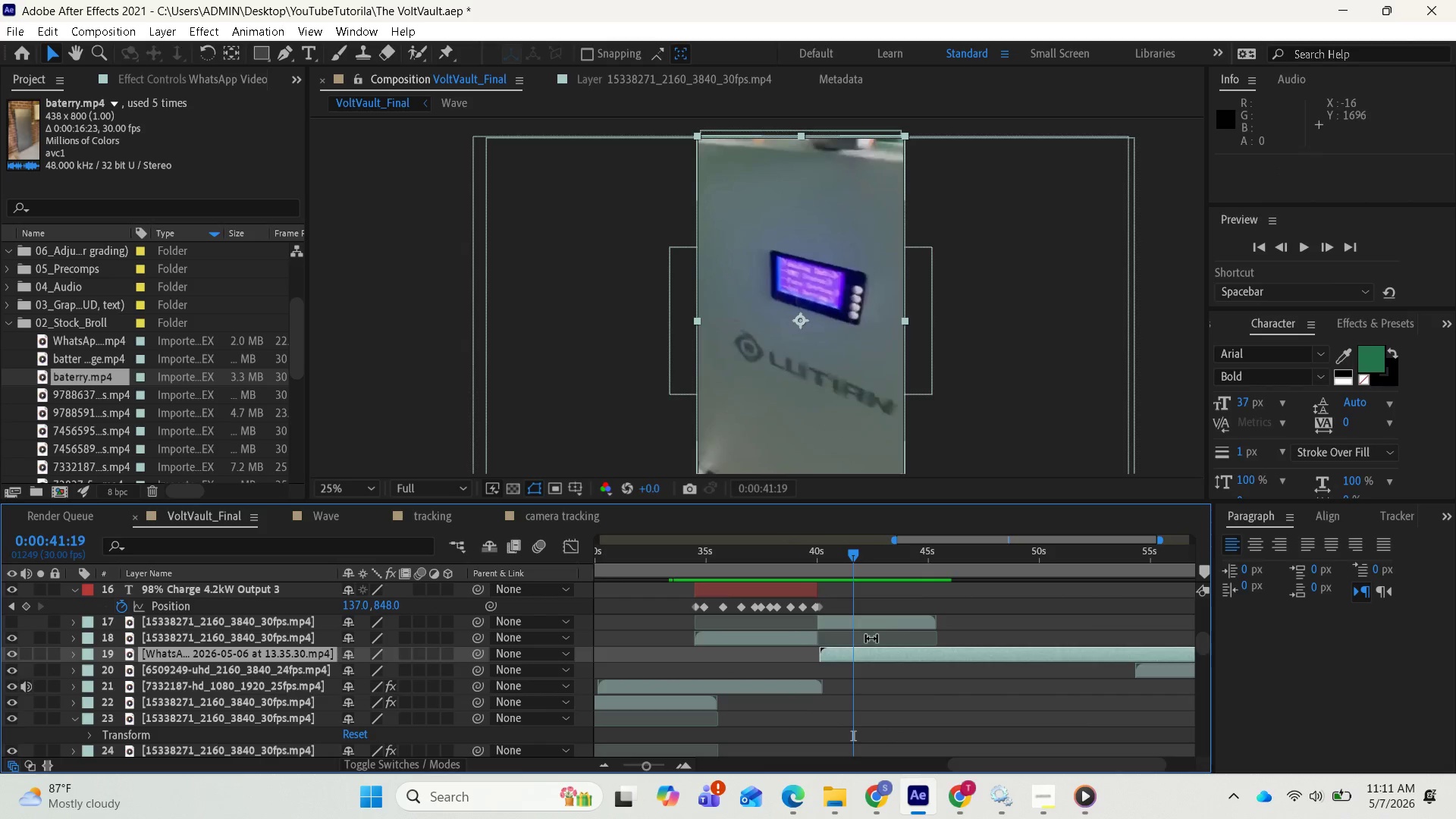 
key(Equal)
 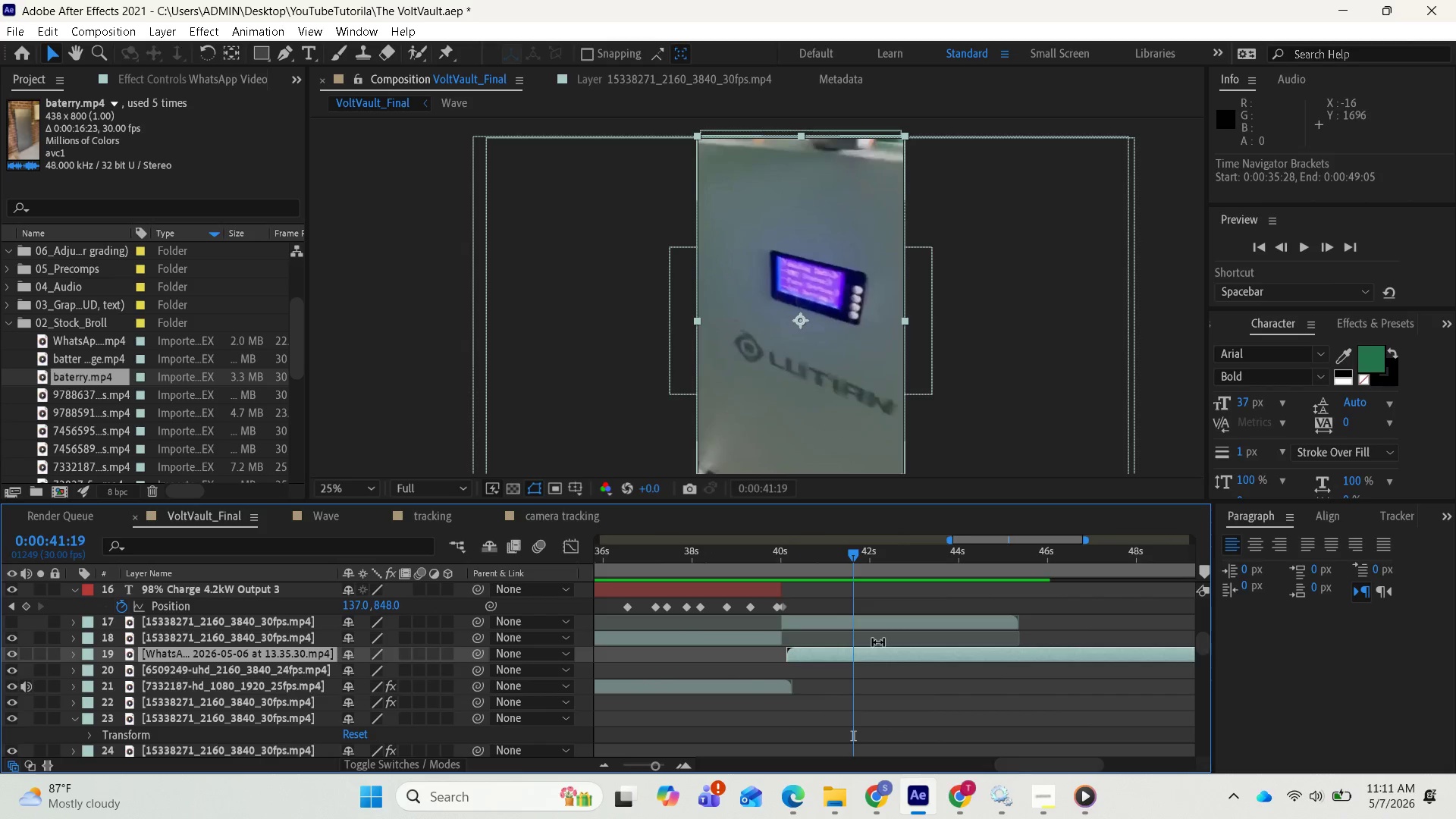 
key(Equal)
 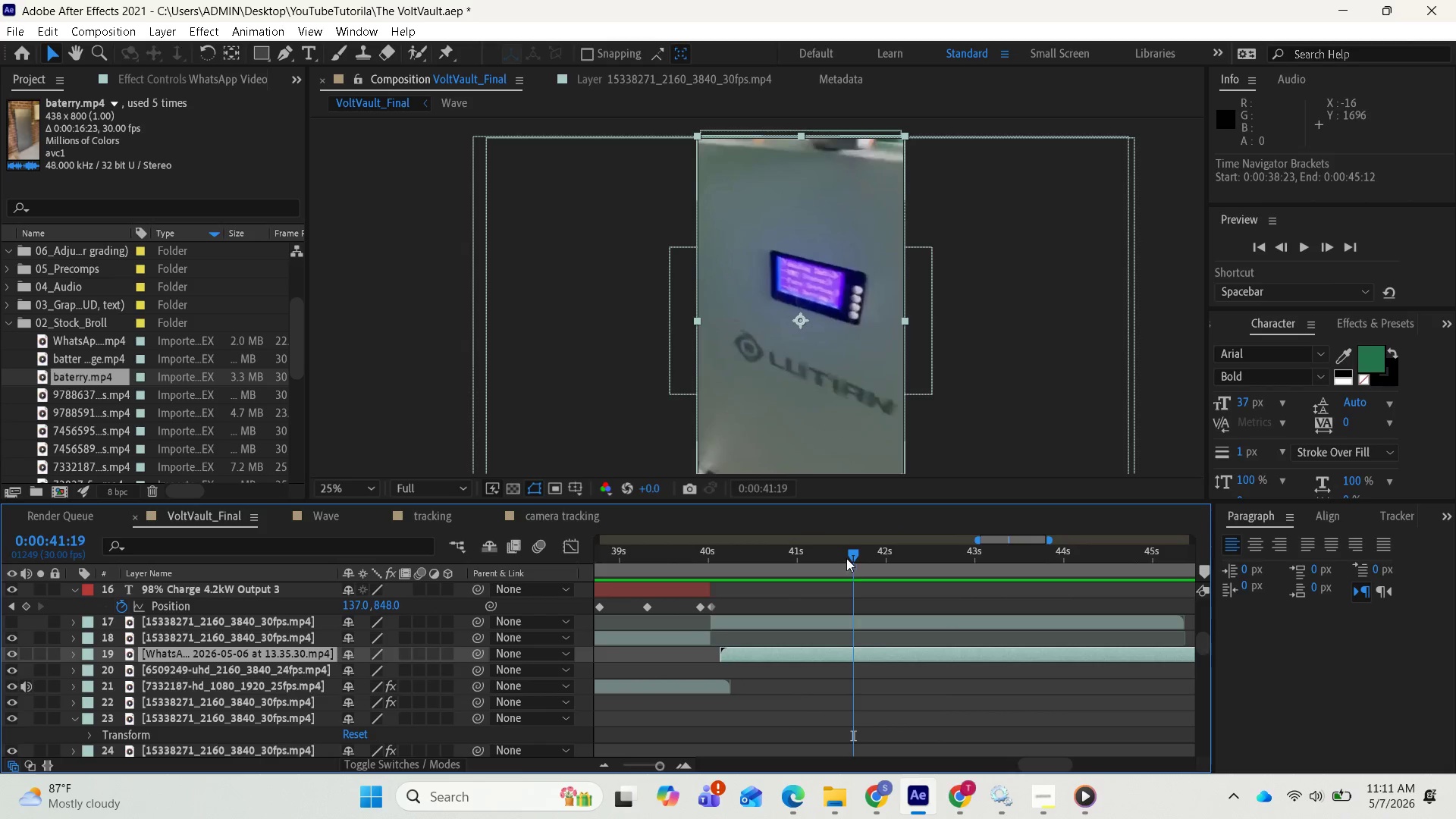 
left_click_drag(start_coordinate=[849, 556], to_coordinate=[708, 587])
 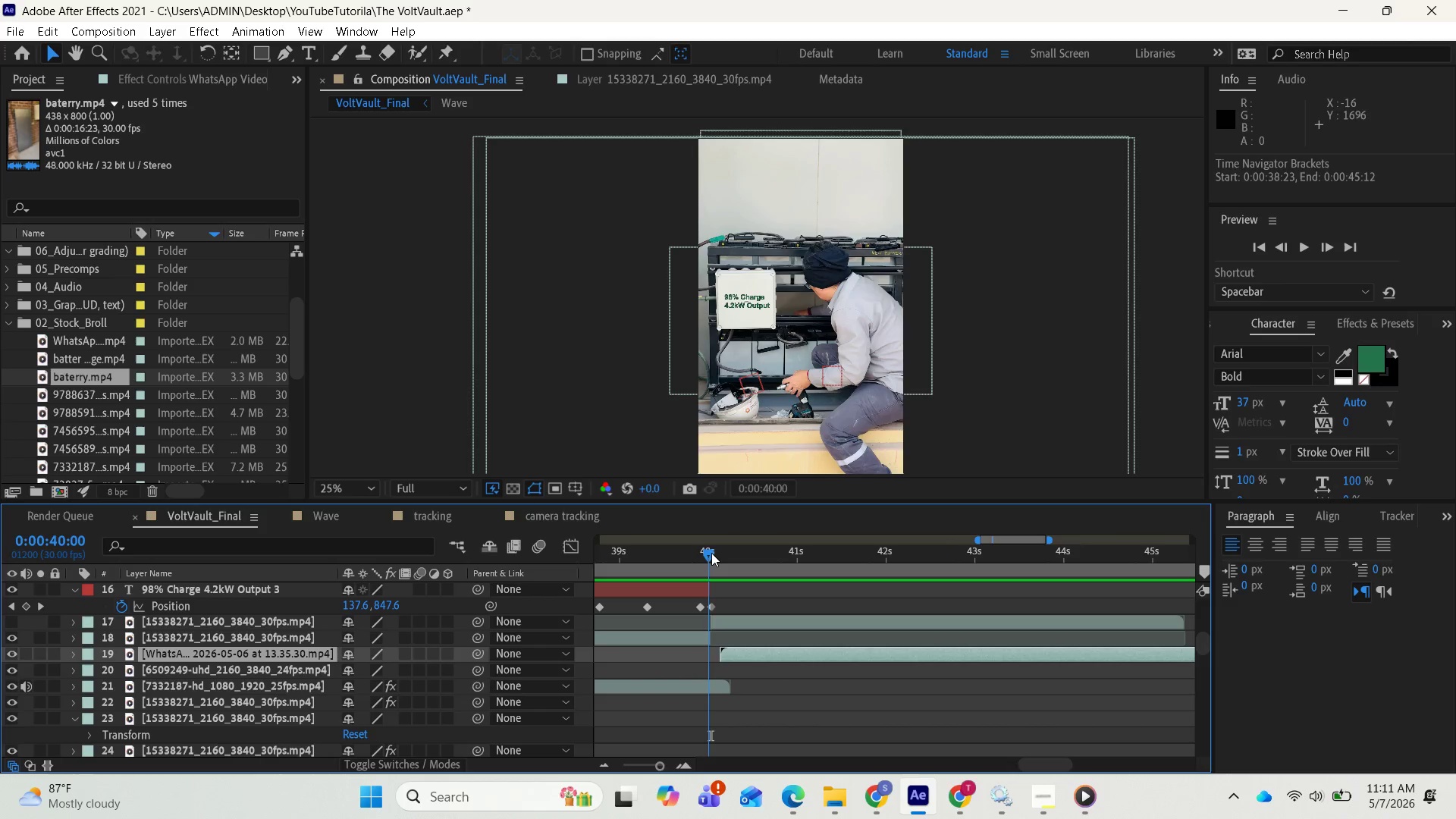 
wait(8.98)
 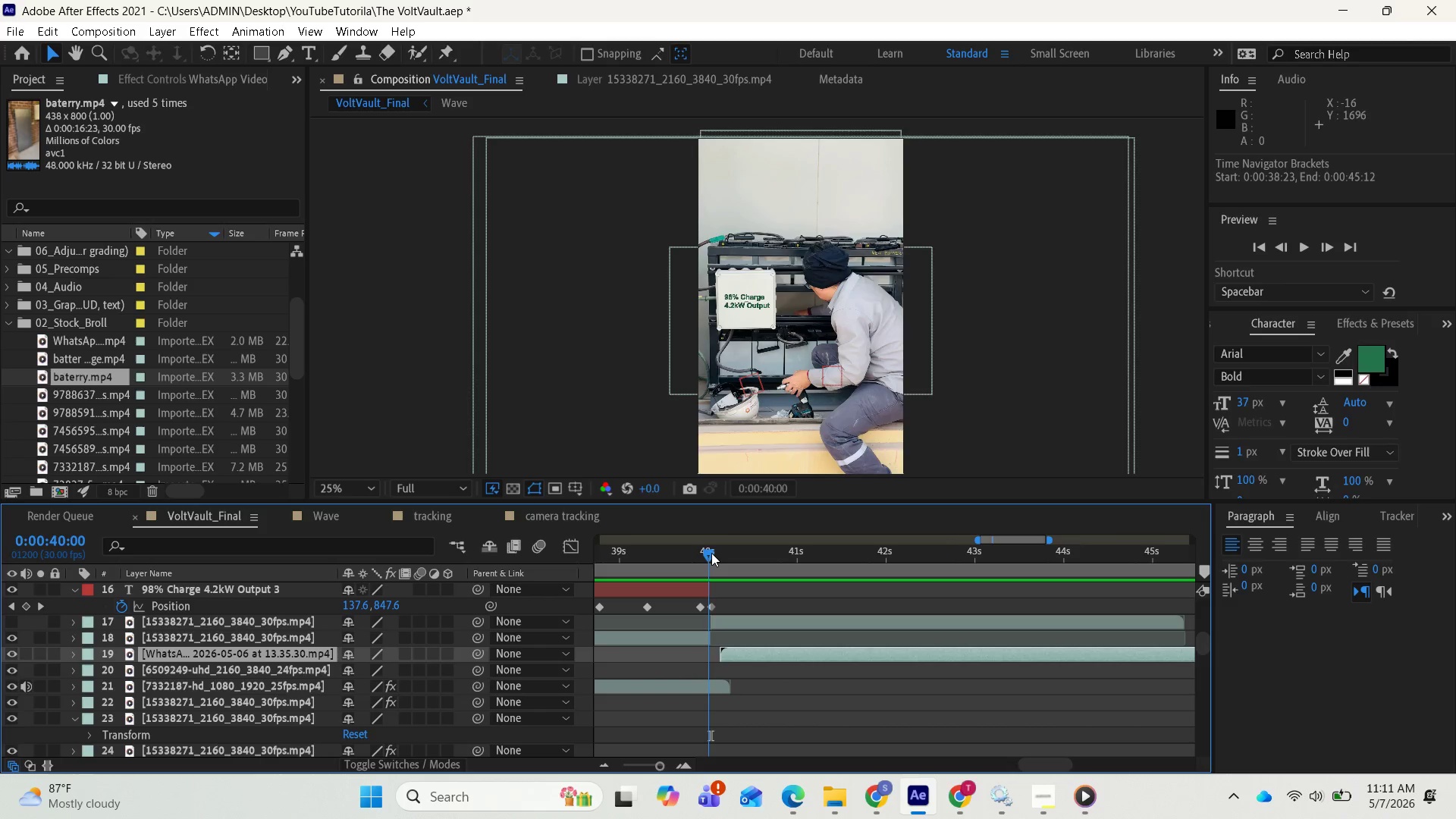 
key(Equal)
 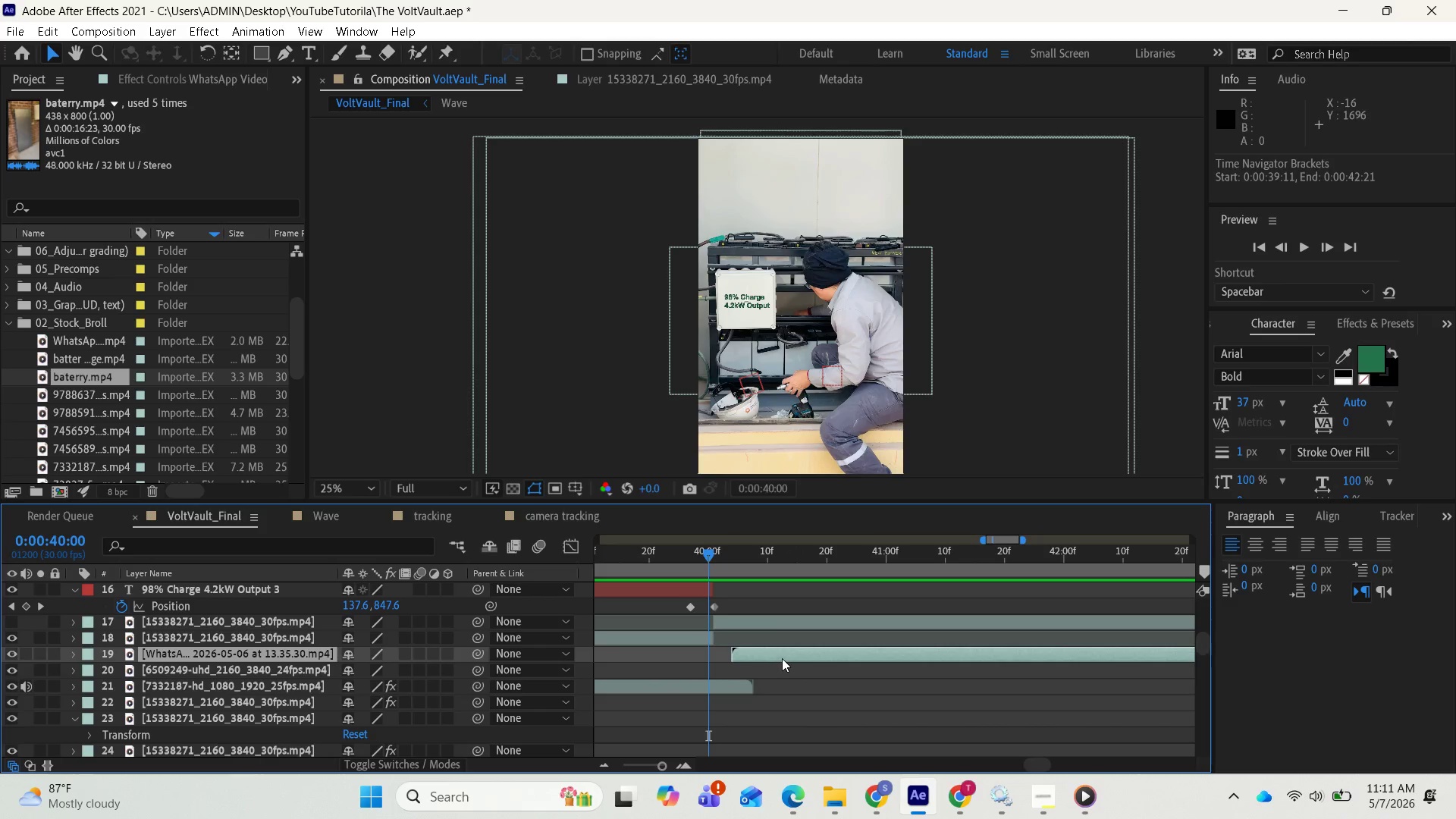 
key(Equal)
 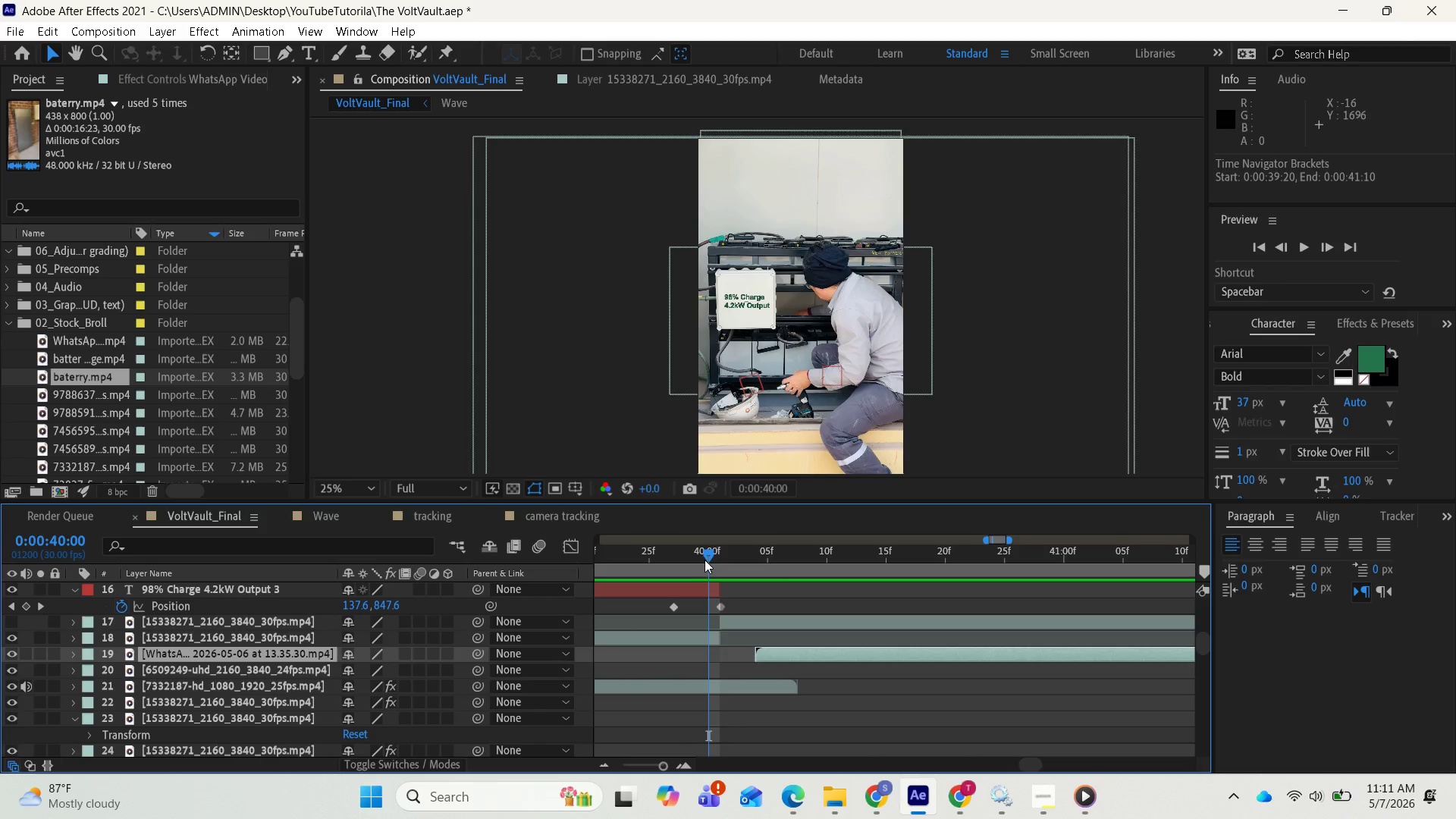 
left_click_drag(start_coordinate=[705, 559], to_coordinate=[714, 559])
 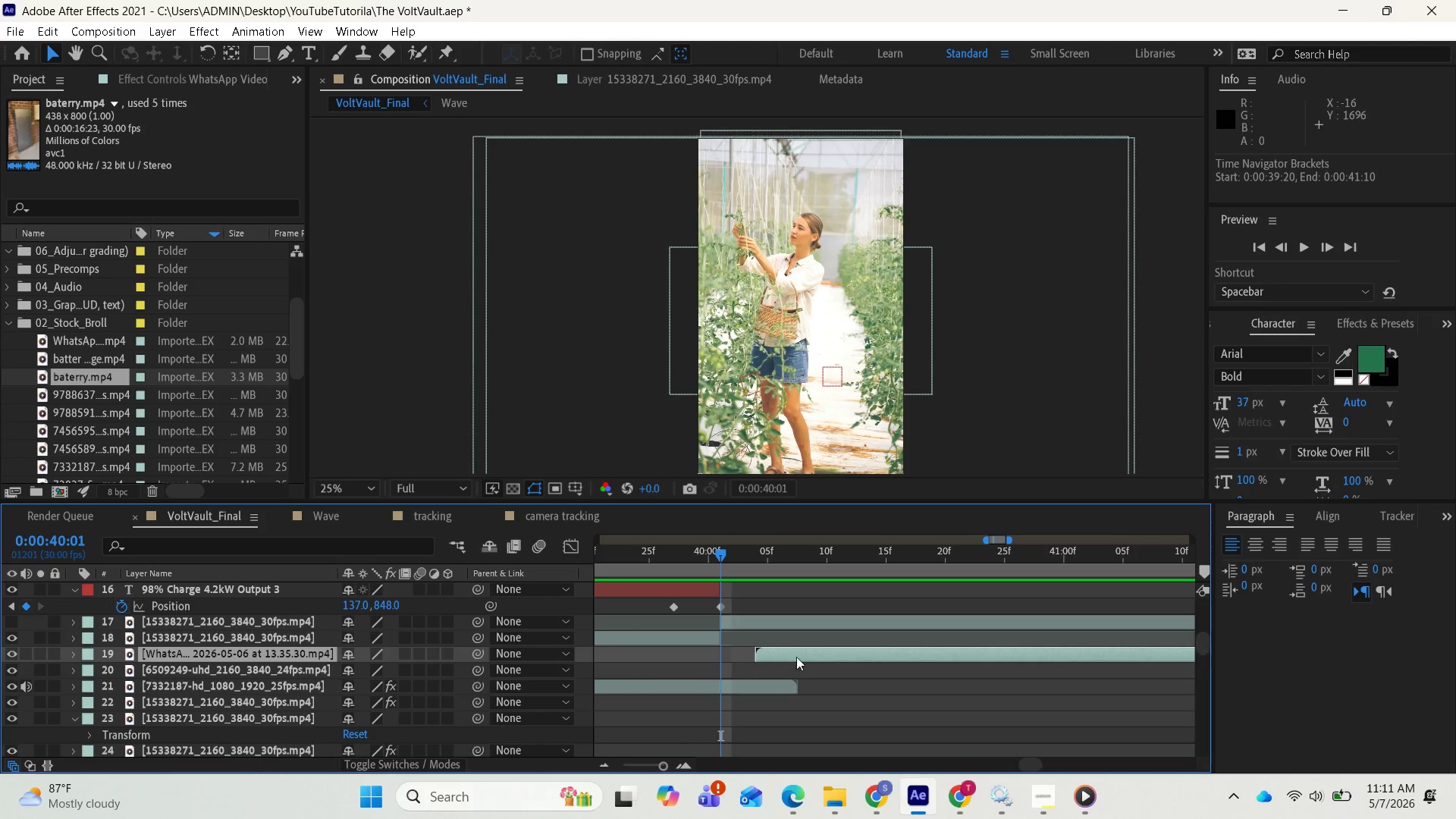 
left_click([796, 653])
 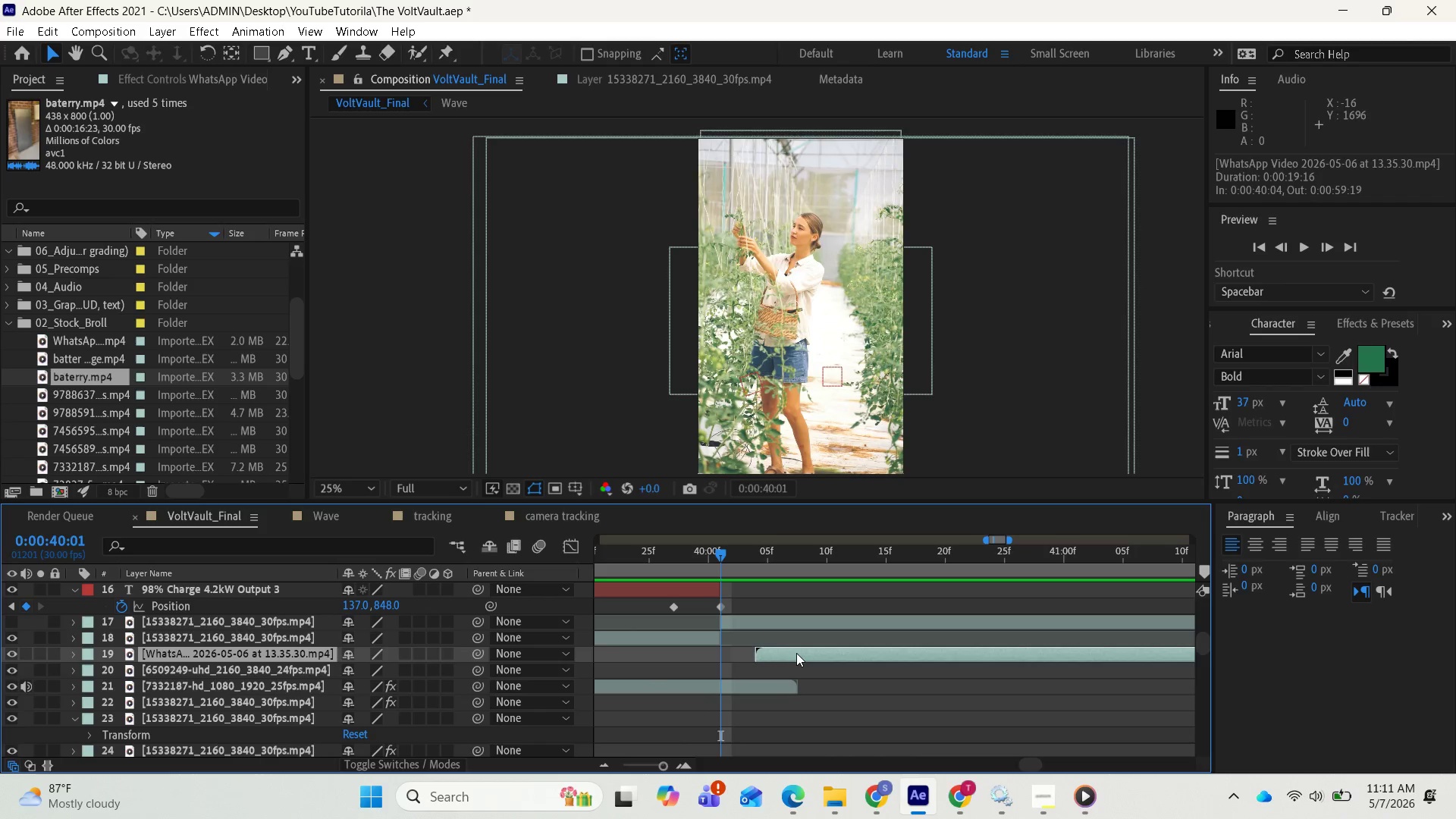 
left_click([796, 653])
 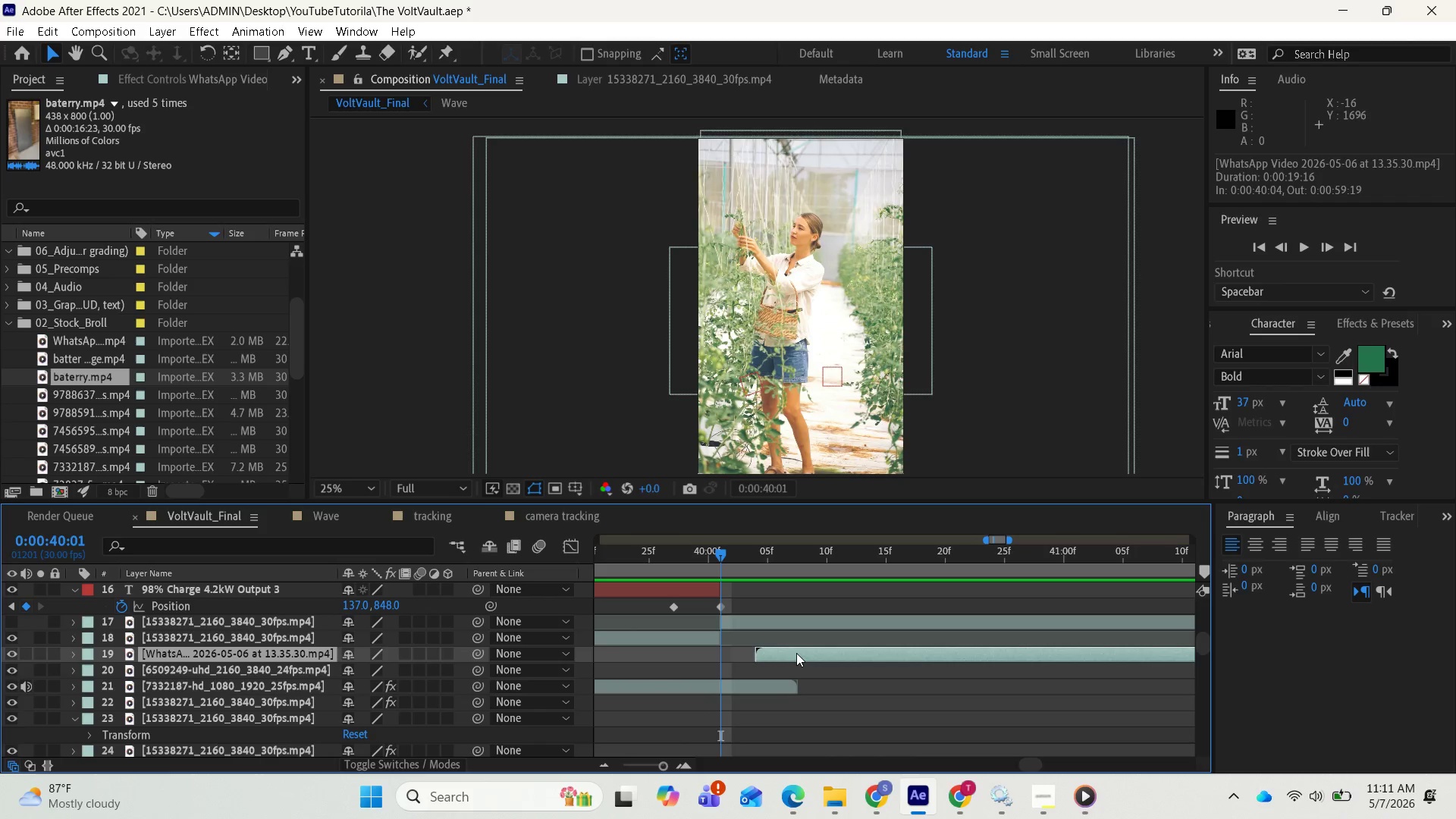 
key(BracketLeft)
 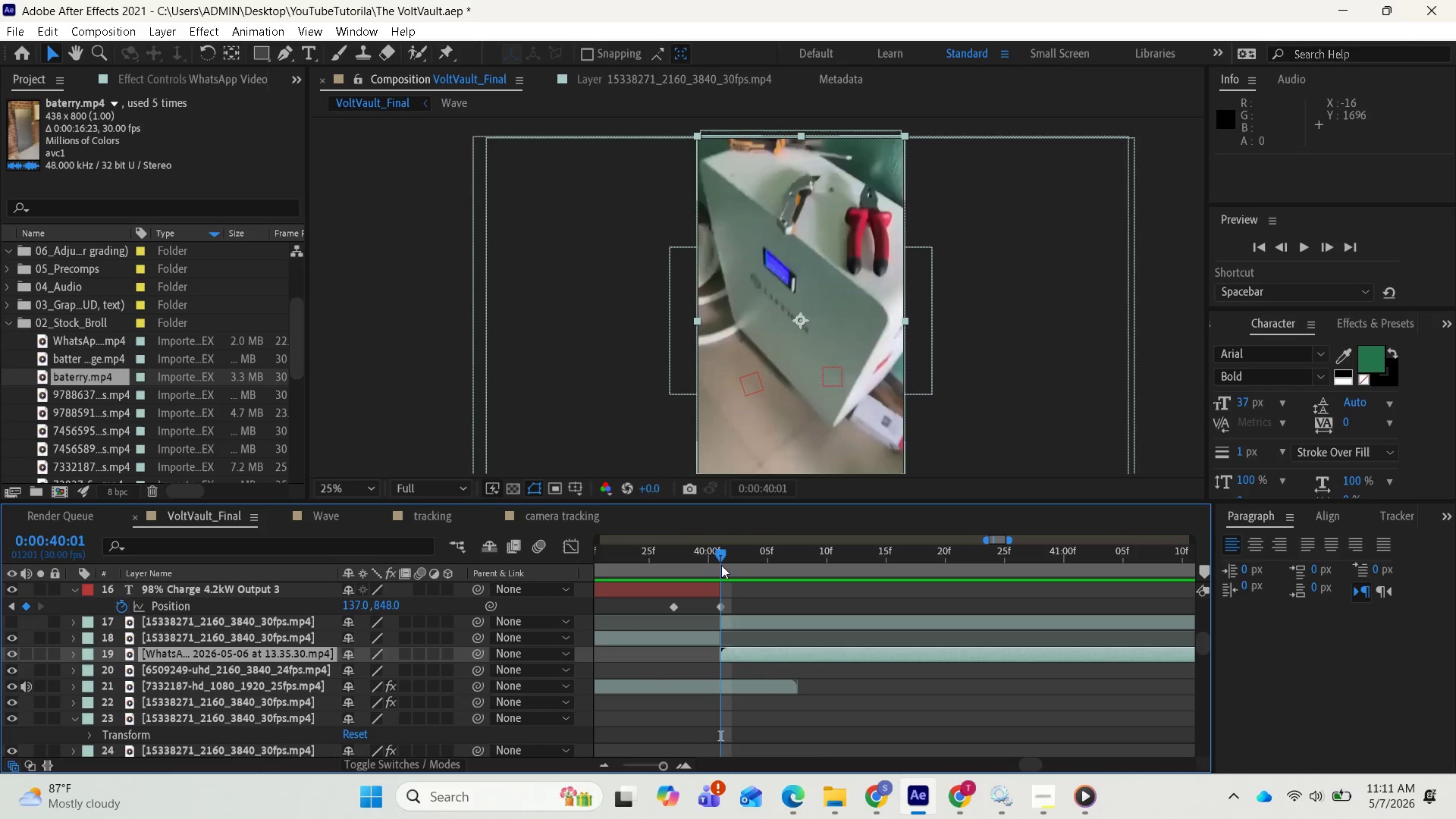 
left_click_drag(start_coordinate=[721, 560], to_coordinate=[705, 559])
 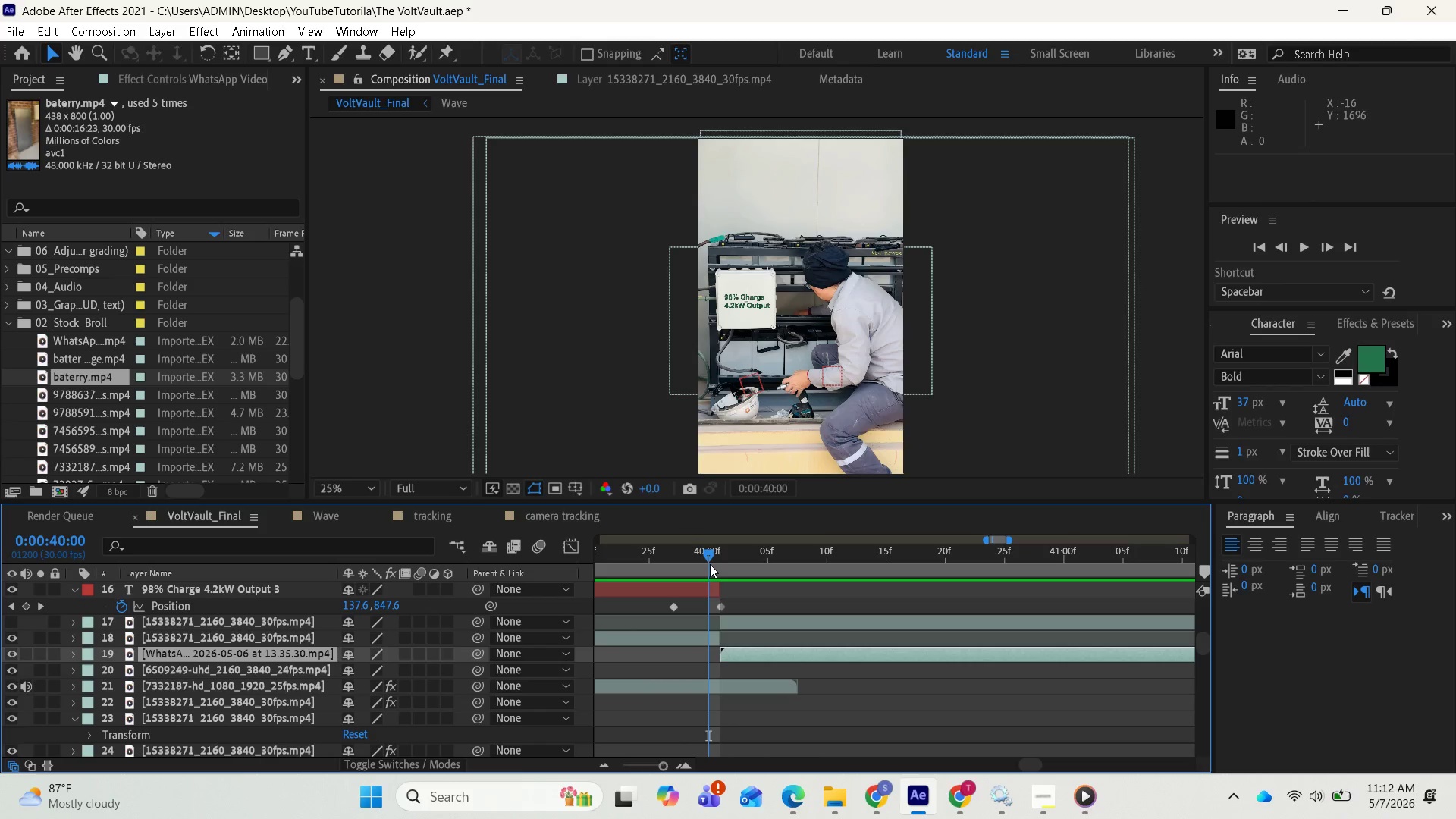 
key(Space)
 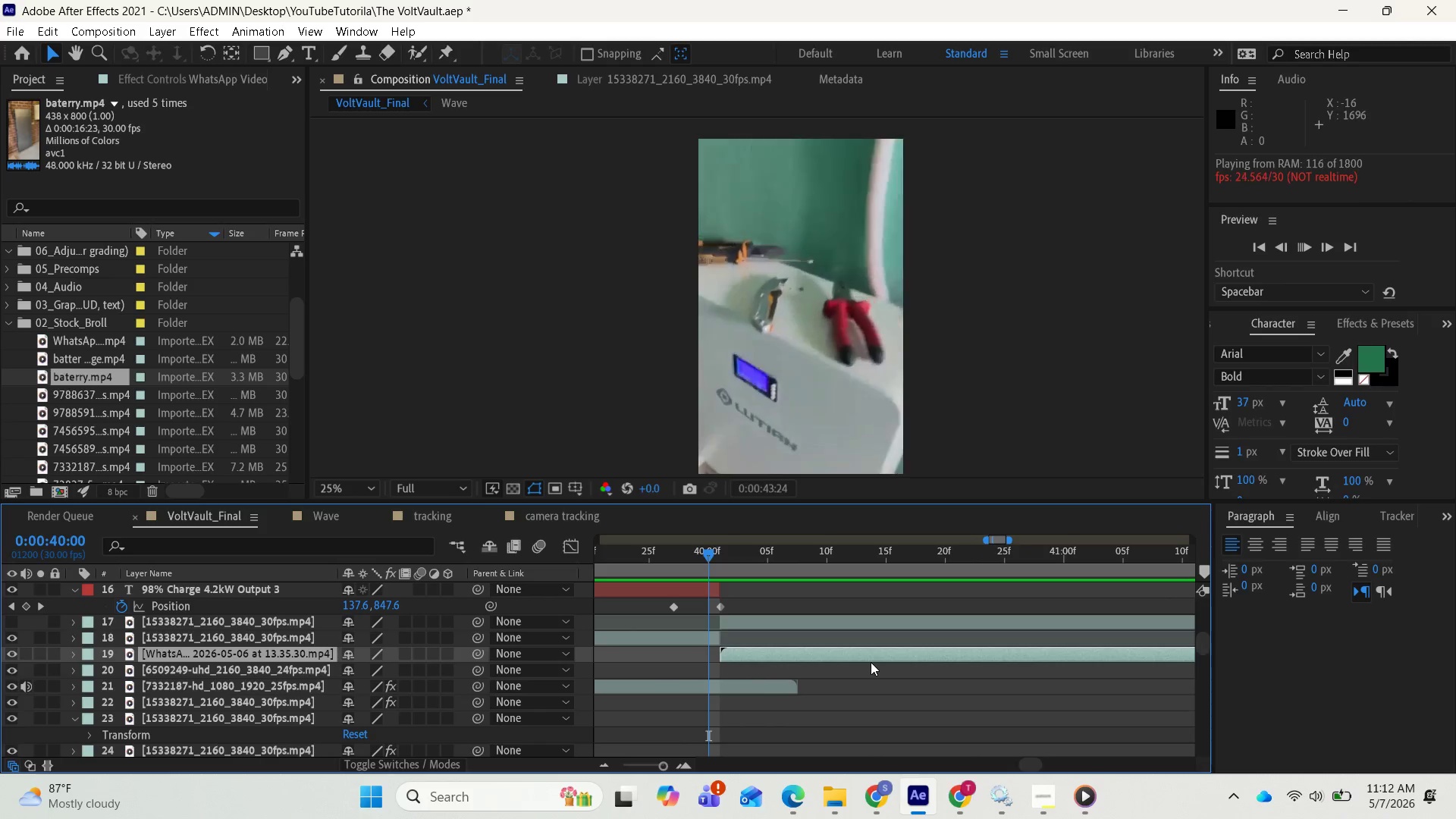 
wait(6.84)
 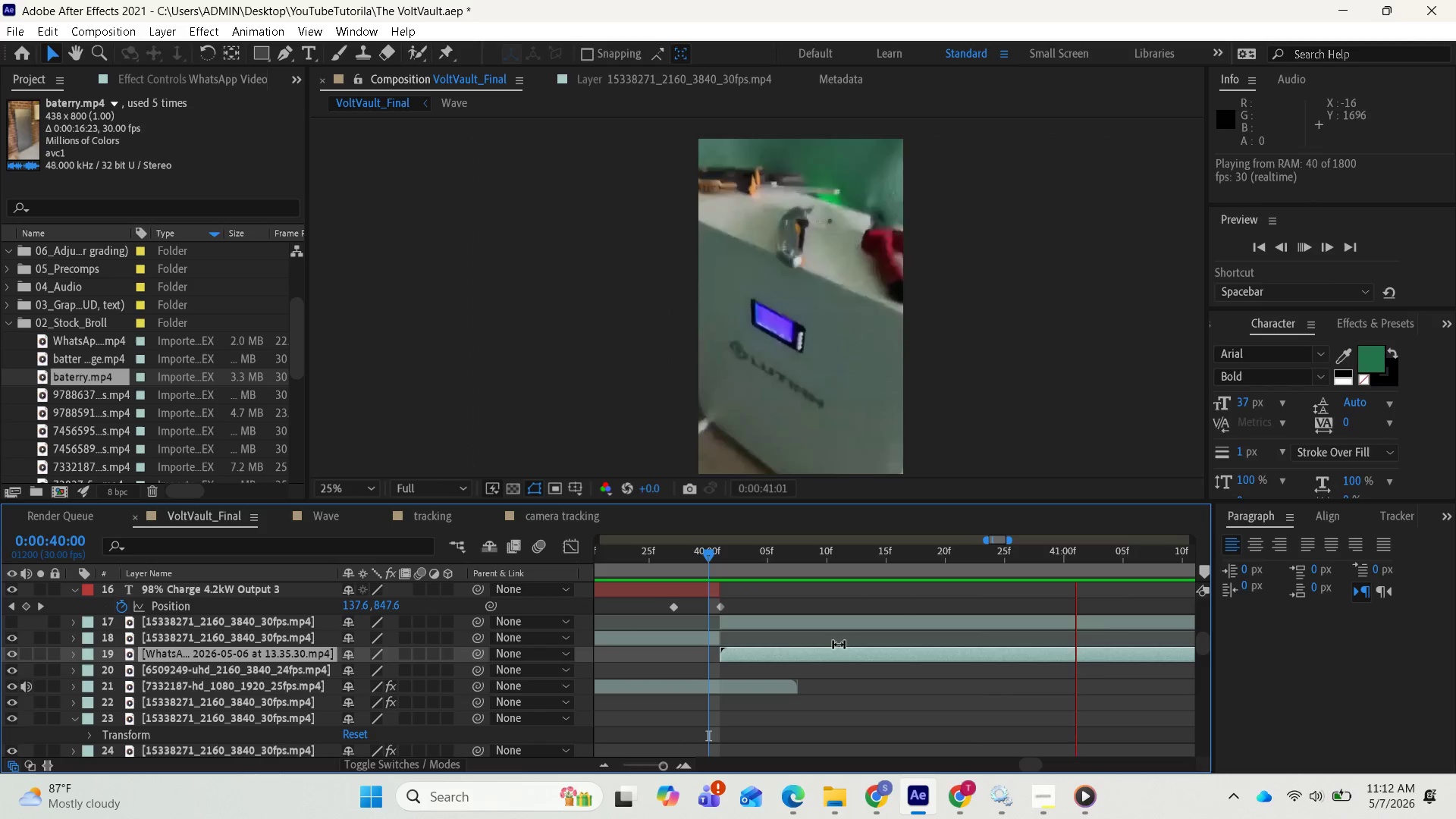 
key(Space)
 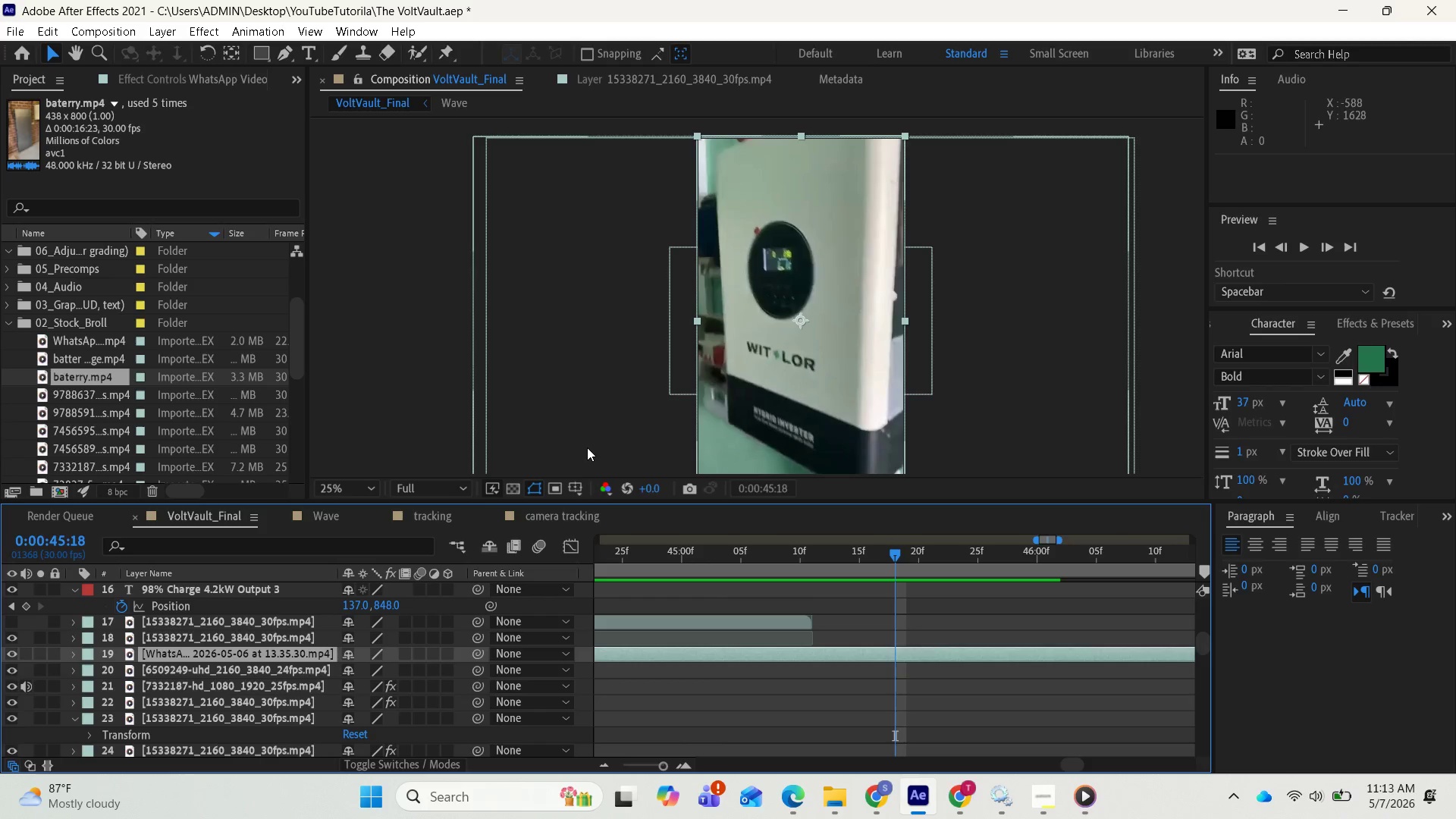 
wait(68.39)
 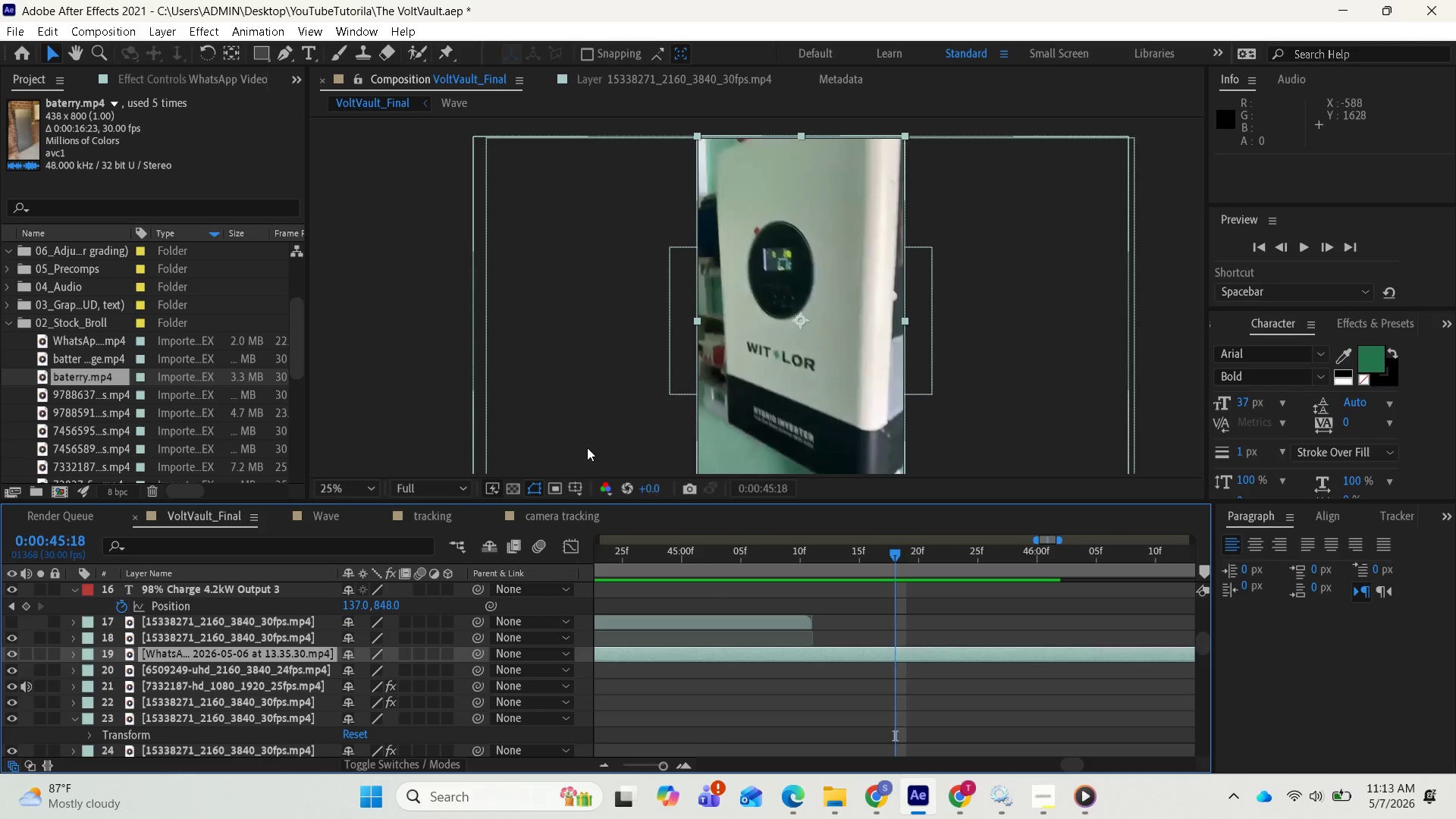 
scroll: coordinate [211, 622], scroll_direction: up, amount: 9.0
 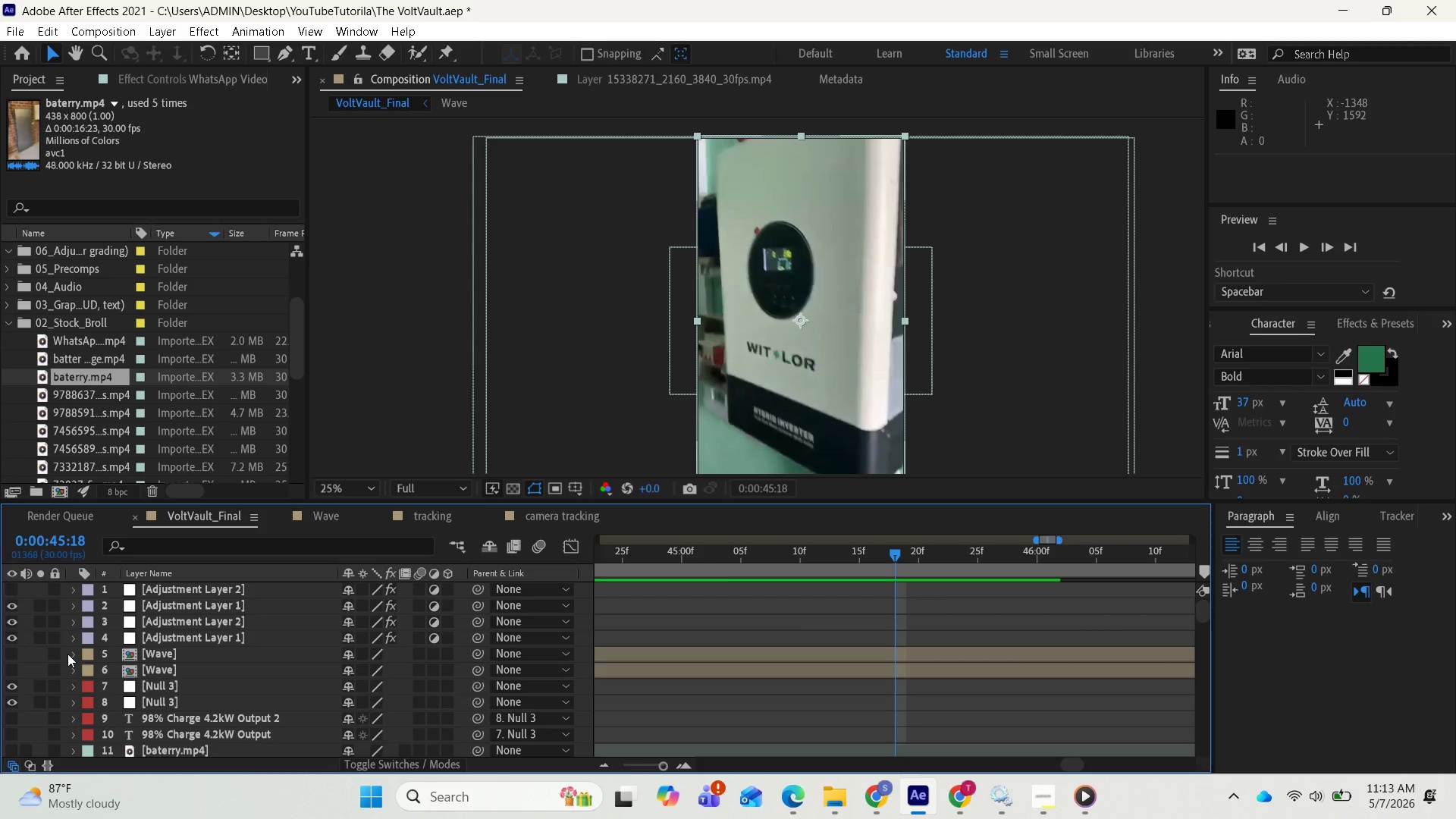 
wait(7.2)
 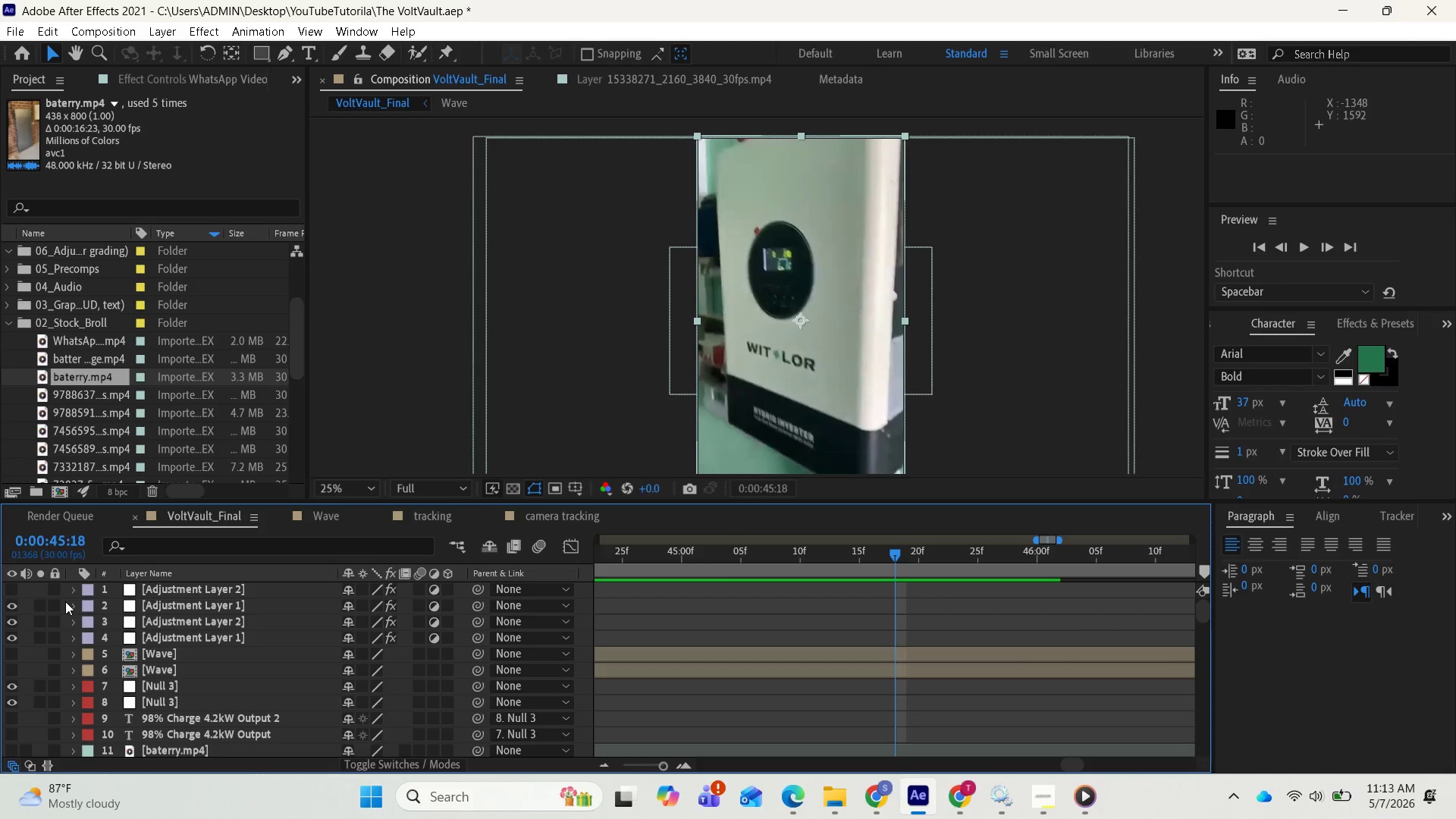 
right_click([62, 655])
 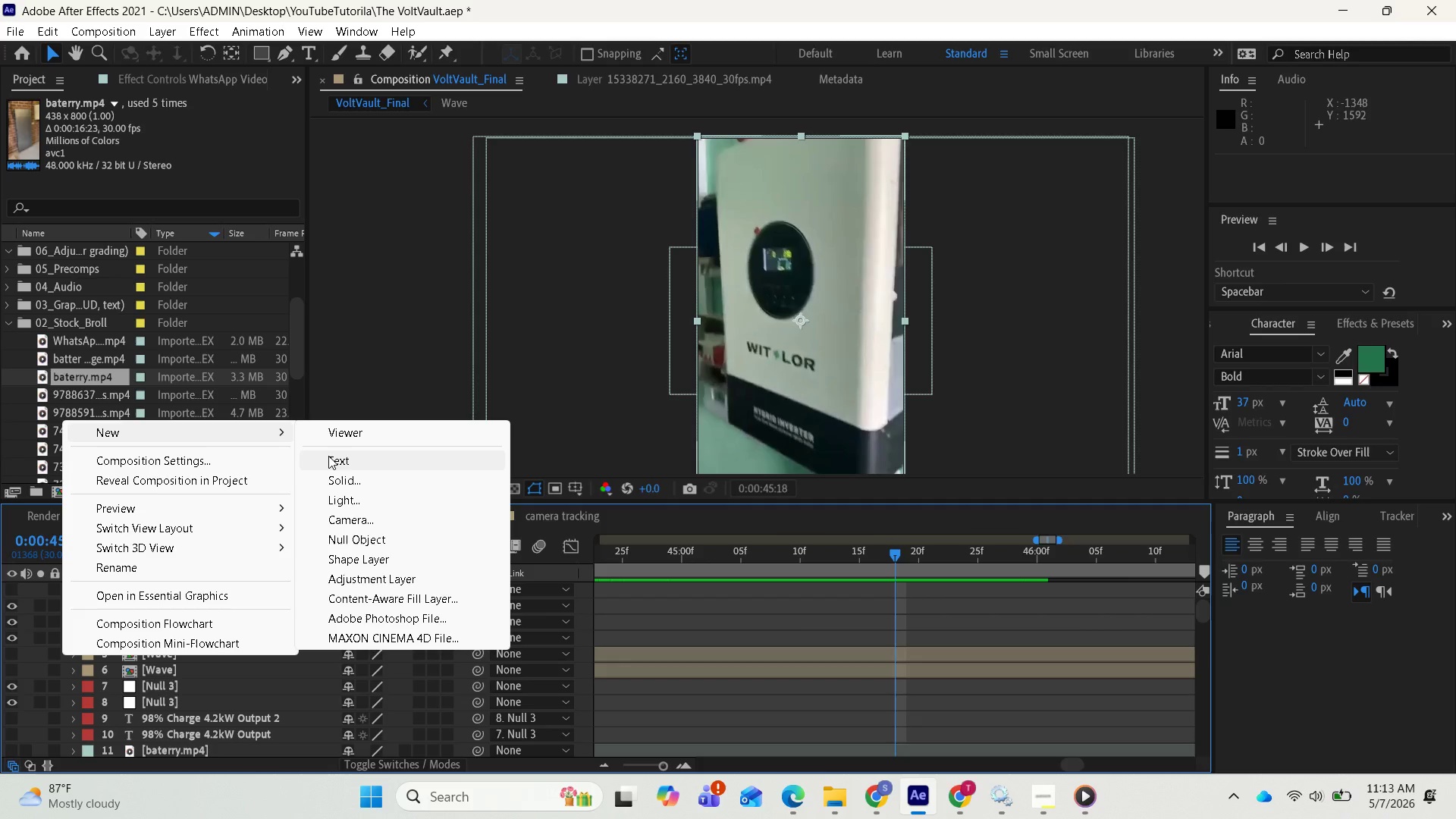 
left_click([328, 456])
 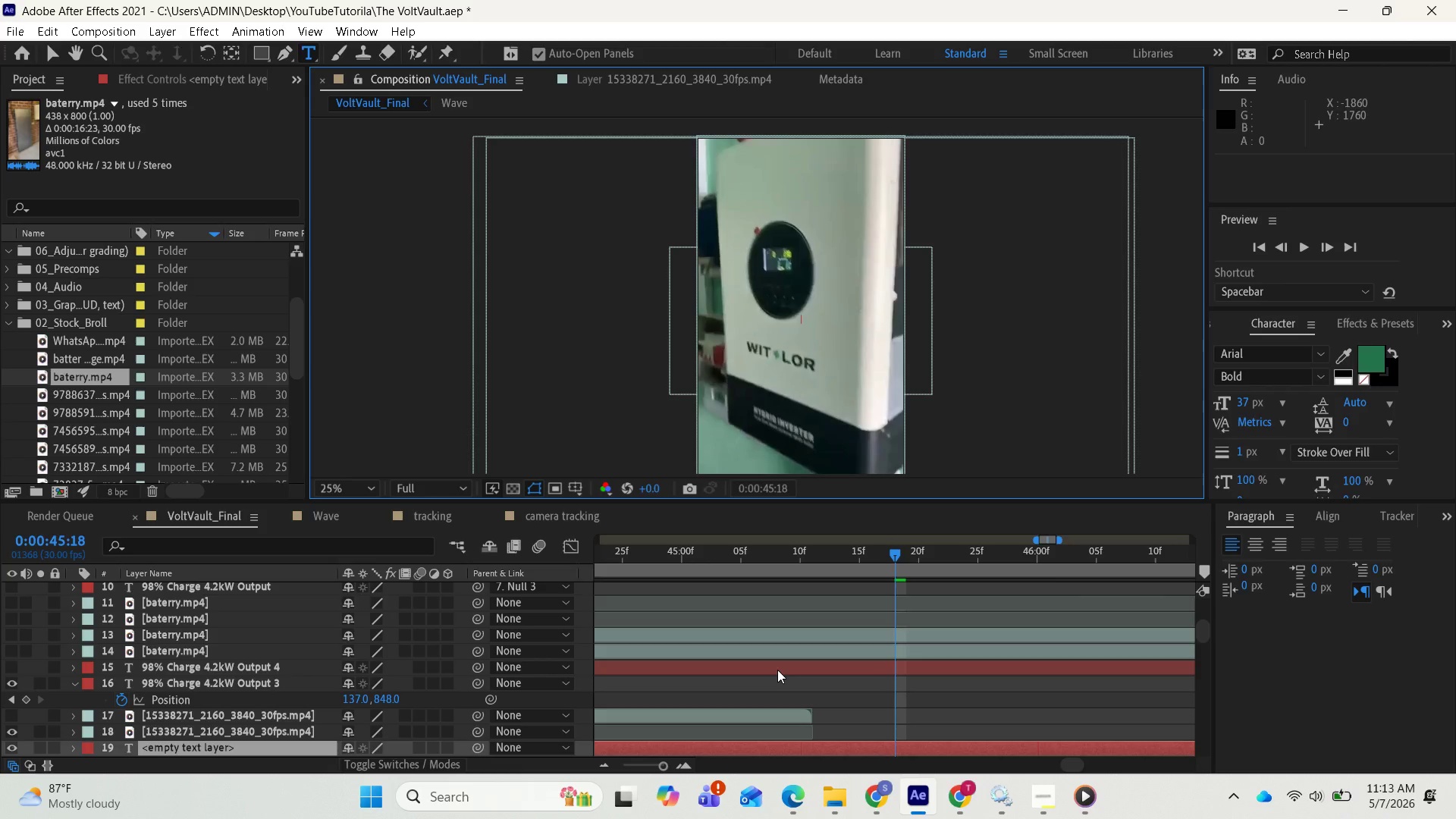 
wait(16.53)
 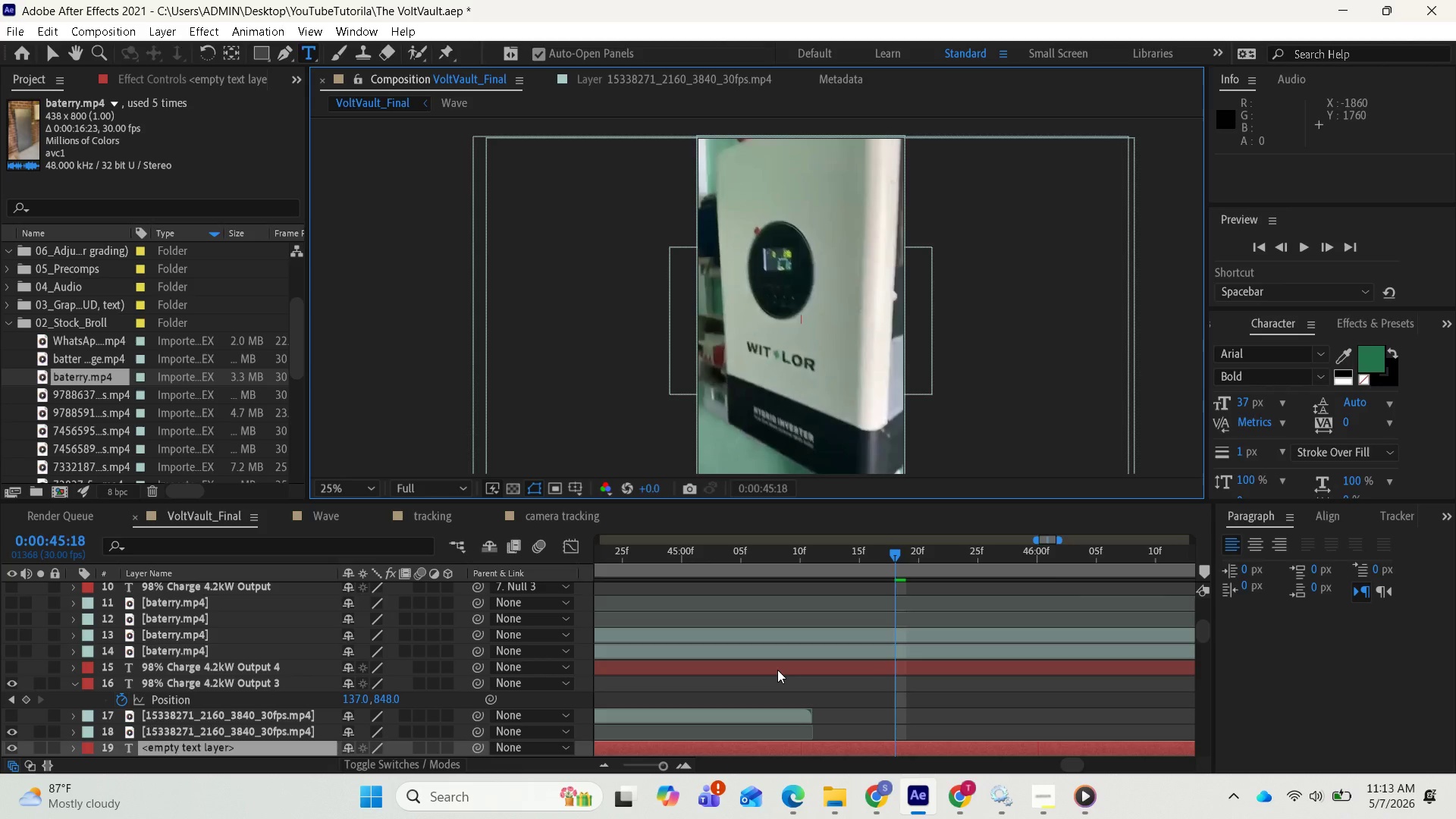 
scroll: coordinate [862, 701], scroll_direction: down, amount: 5.0
 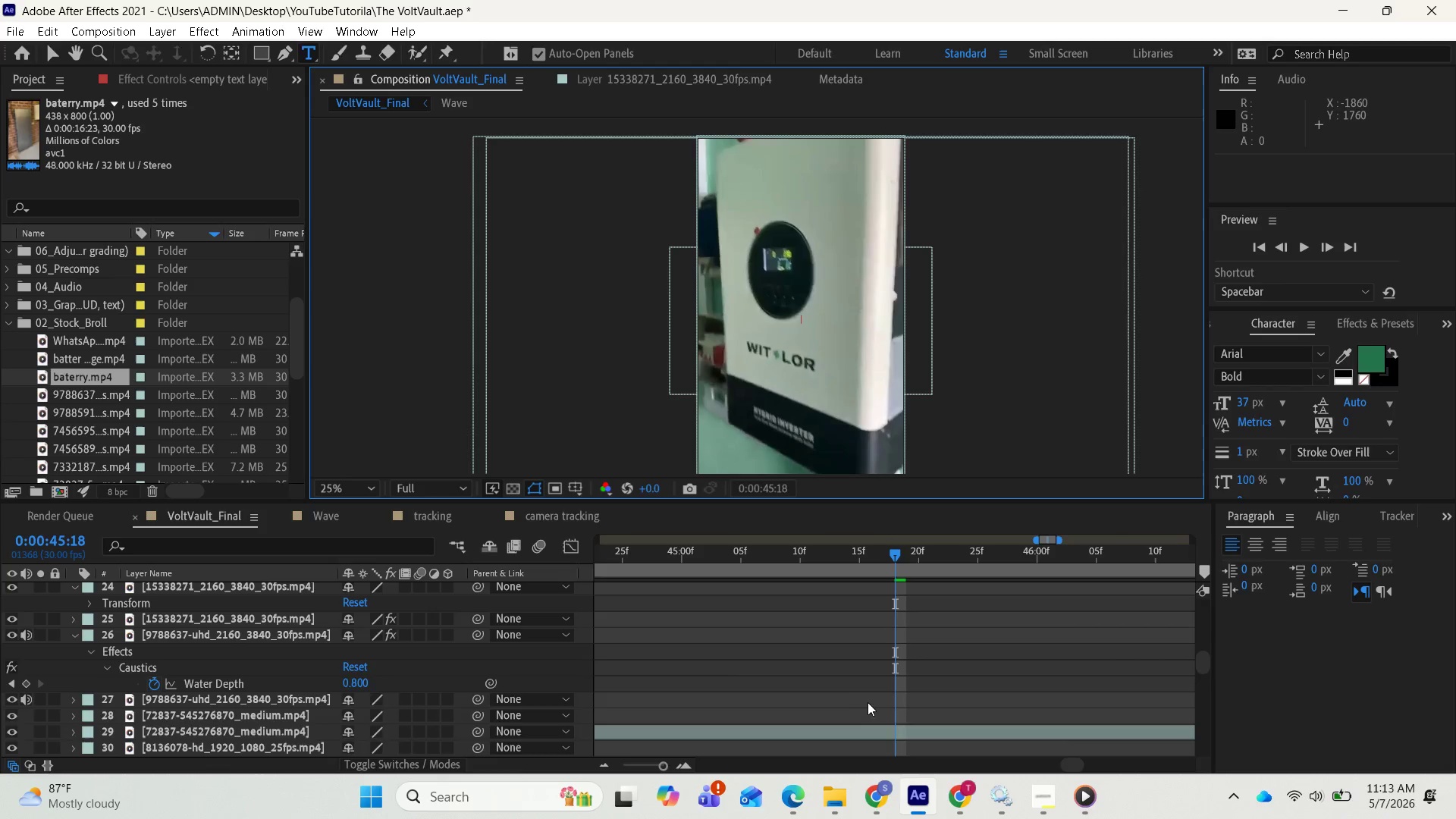 
scroll: coordinate [902, 661], scroll_direction: up, amount: 12.0
 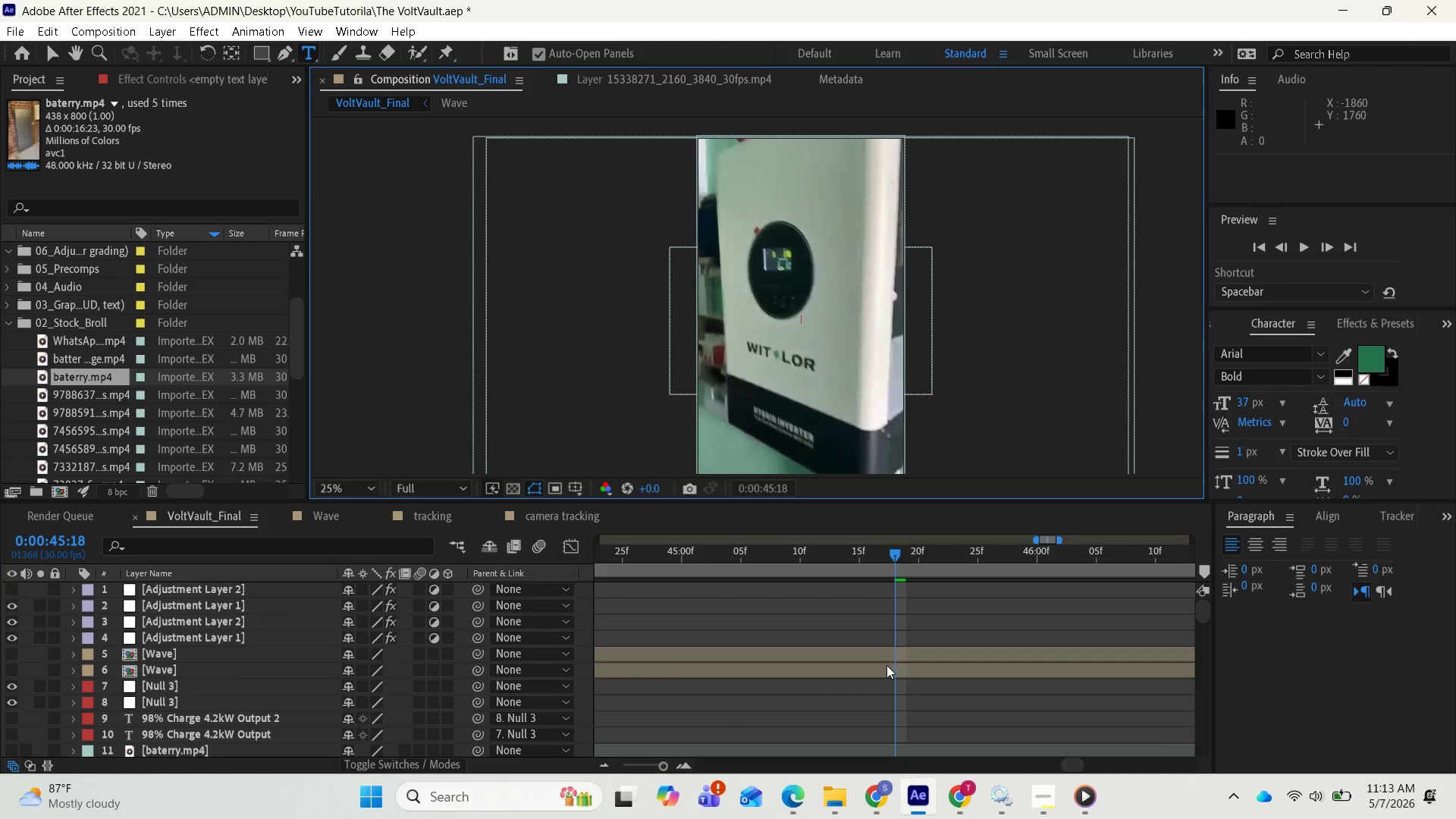 
scroll: coordinate [934, 629], scroll_direction: down, amount: 4.0
 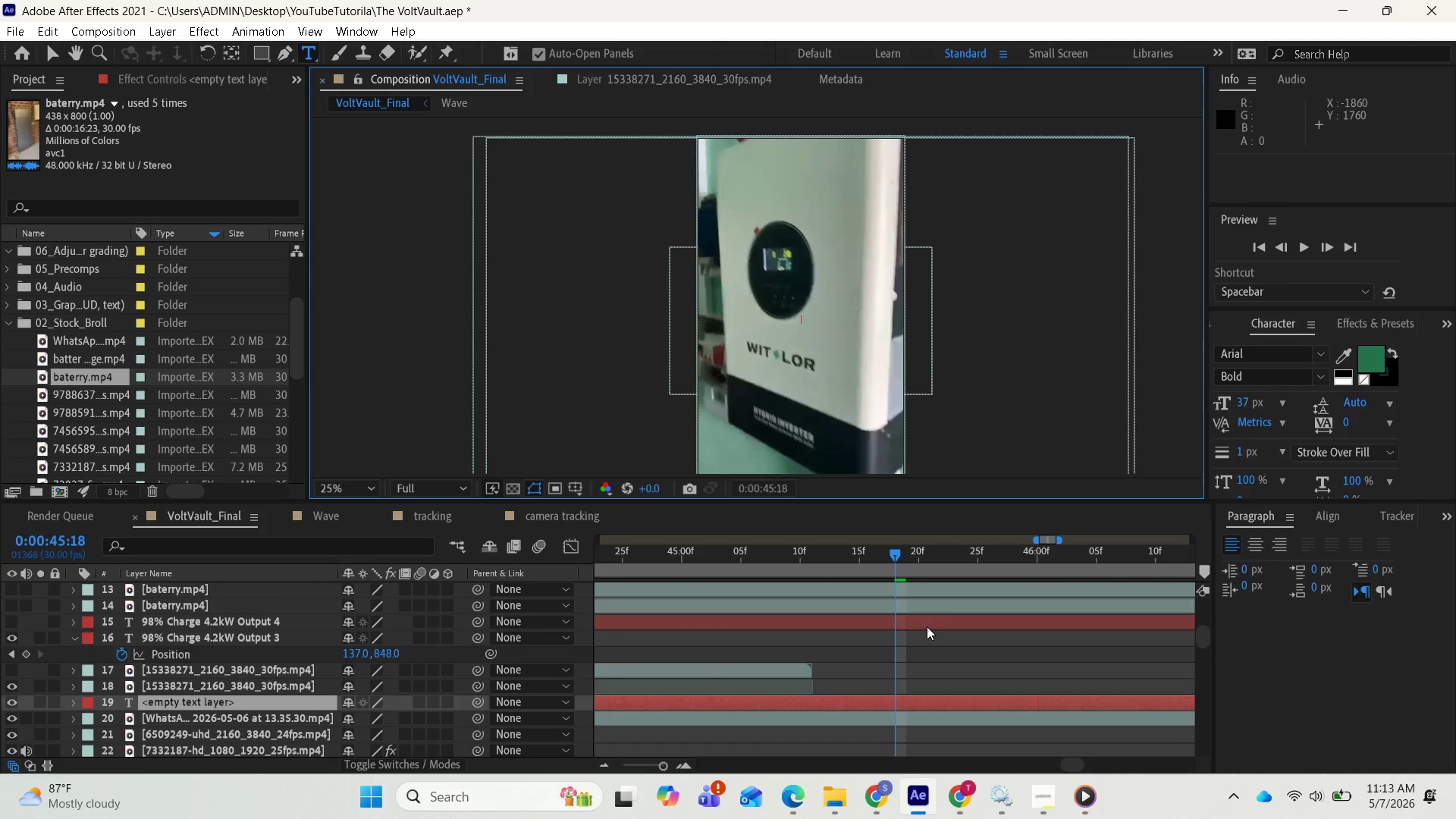 
left_click([926, 625])
 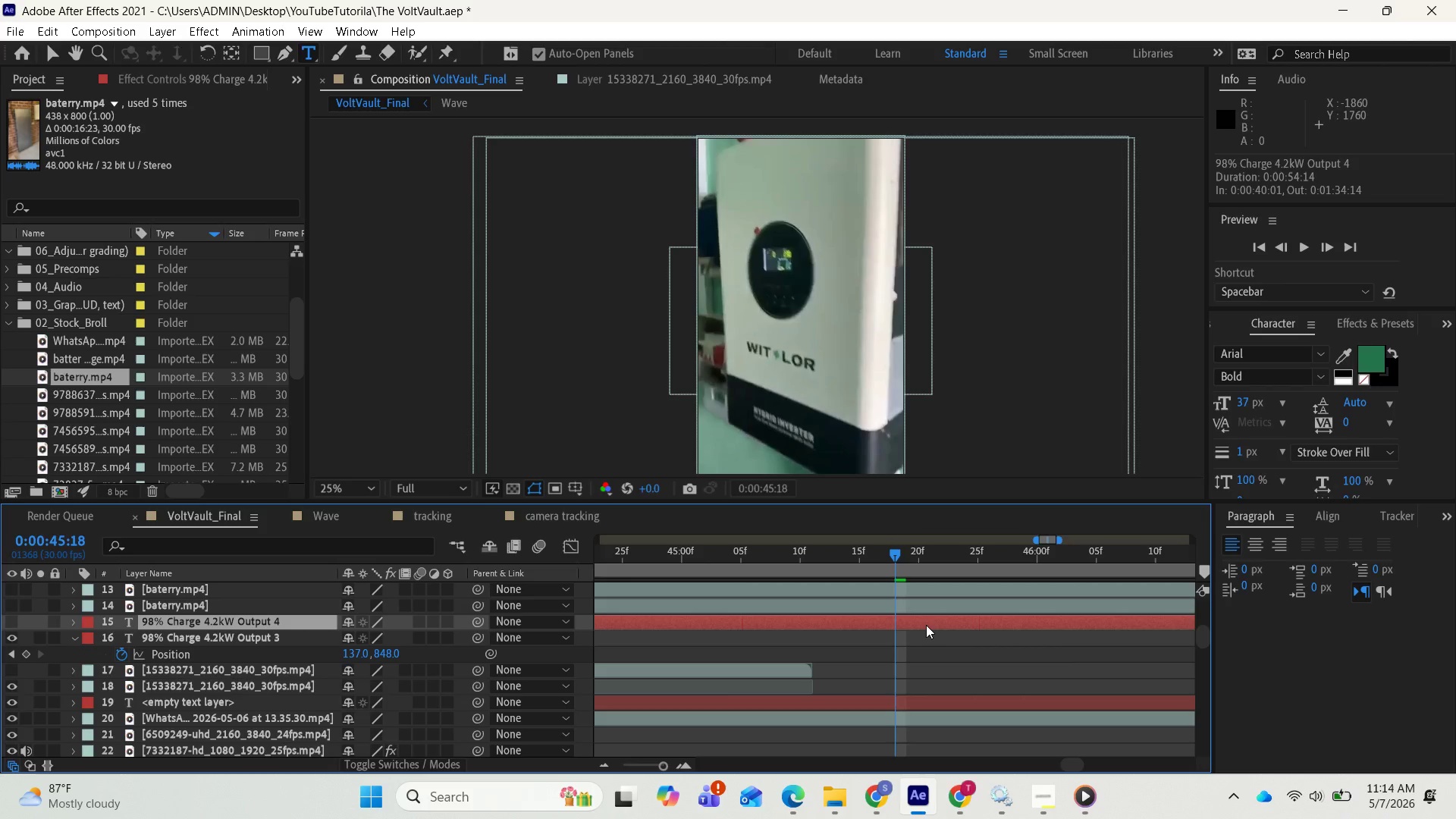 
scroll: coordinate [240, 650], scroll_direction: up, amount: 4.0
 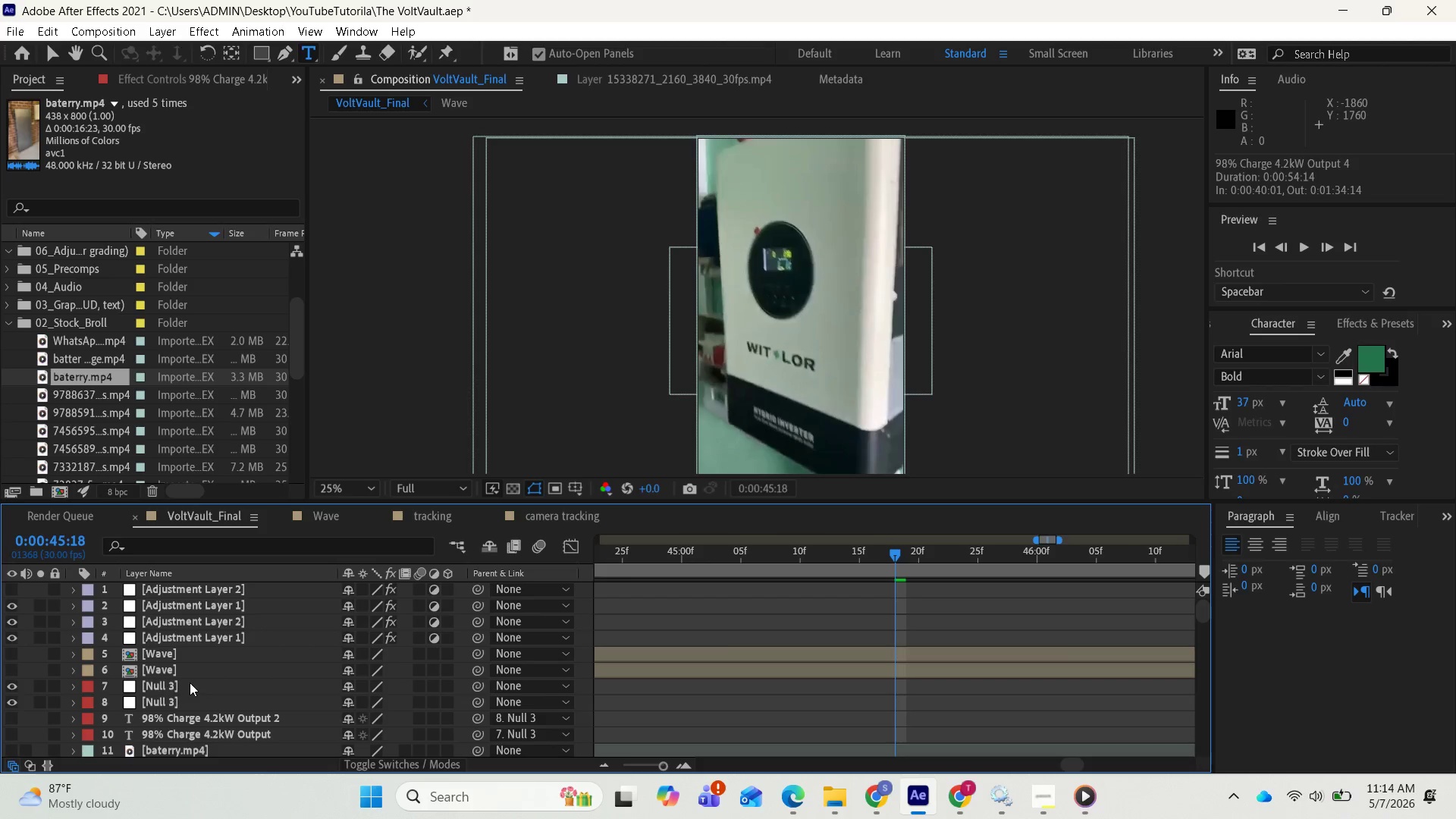 
left_click([192, 682])
 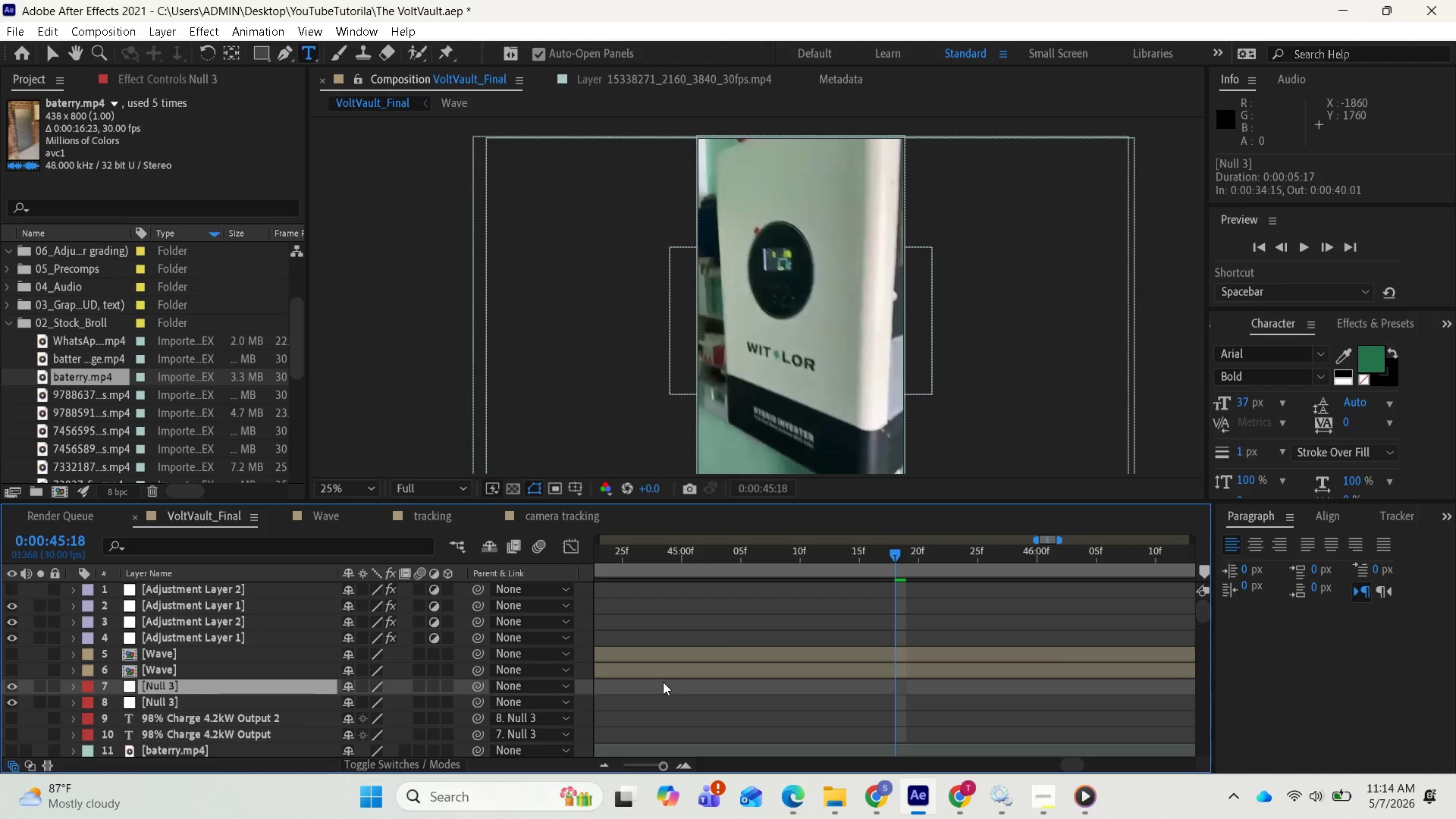 
scroll: coordinate [700, 686], scroll_direction: up, amount: 1.0
 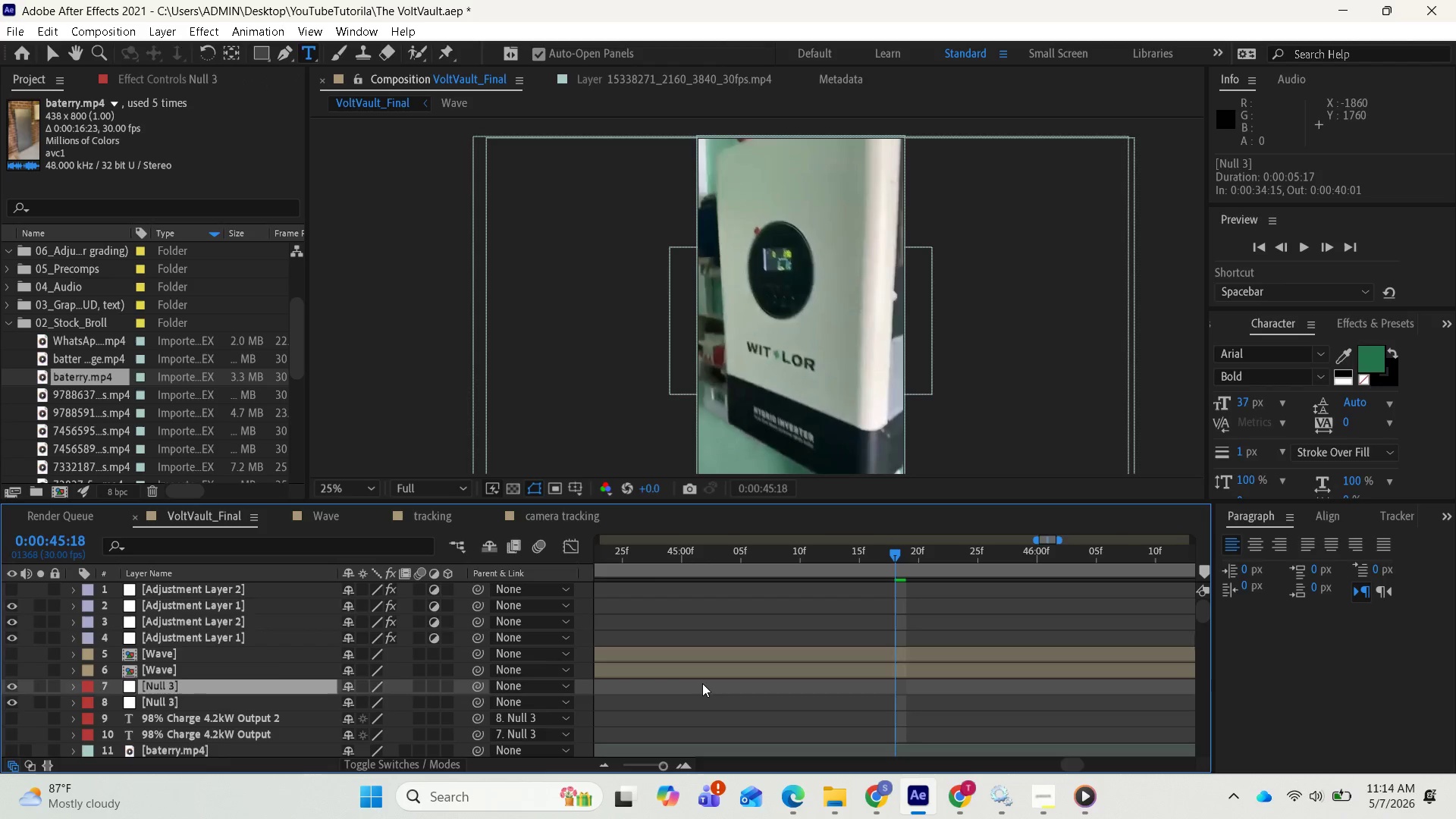 
scroll: coordinate [702, 683], scroll_direction: down, amount: 2.0
 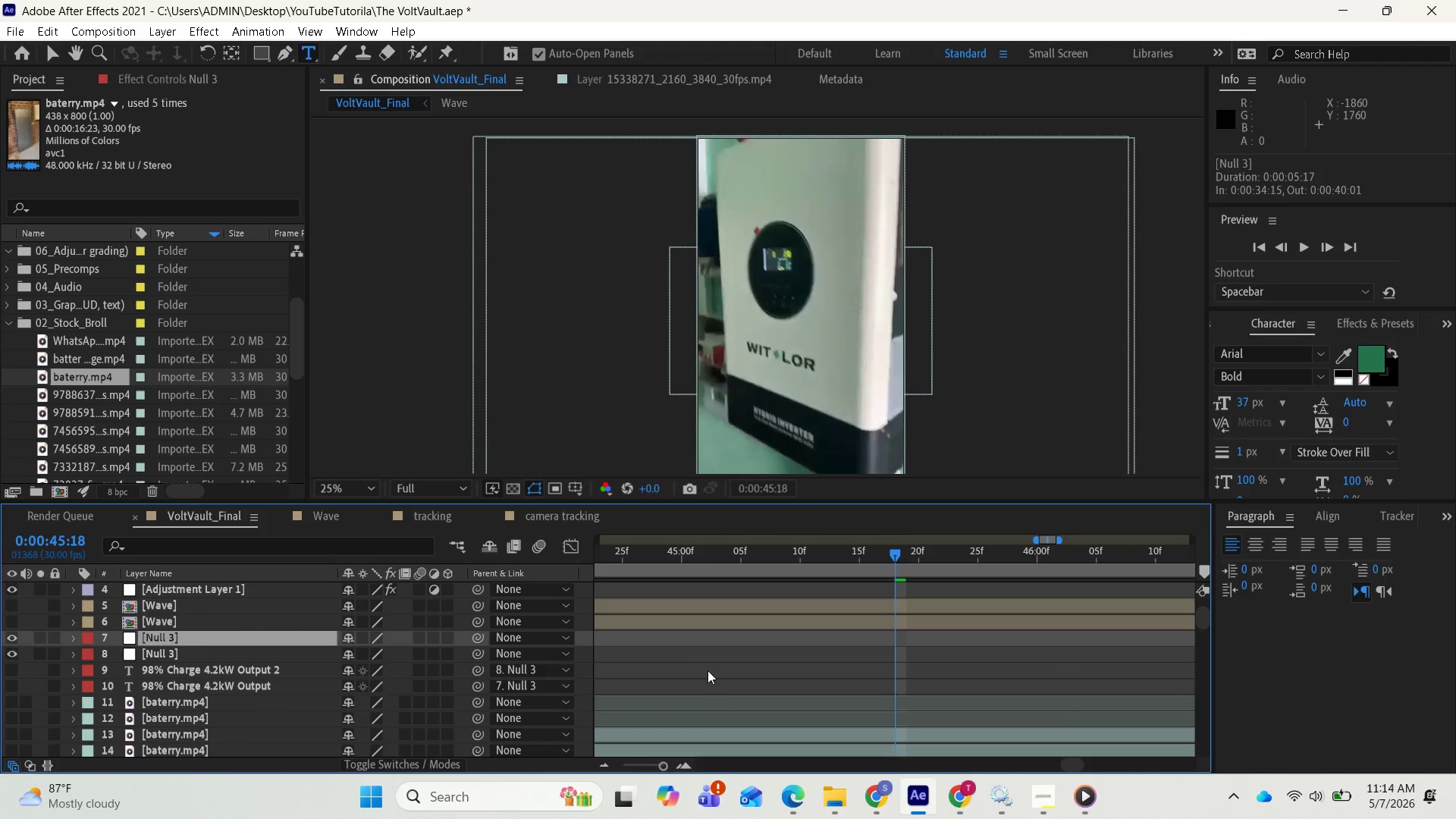 
scroll: coordinate [706, 676], scroll_direction: up, amount: 1.0
 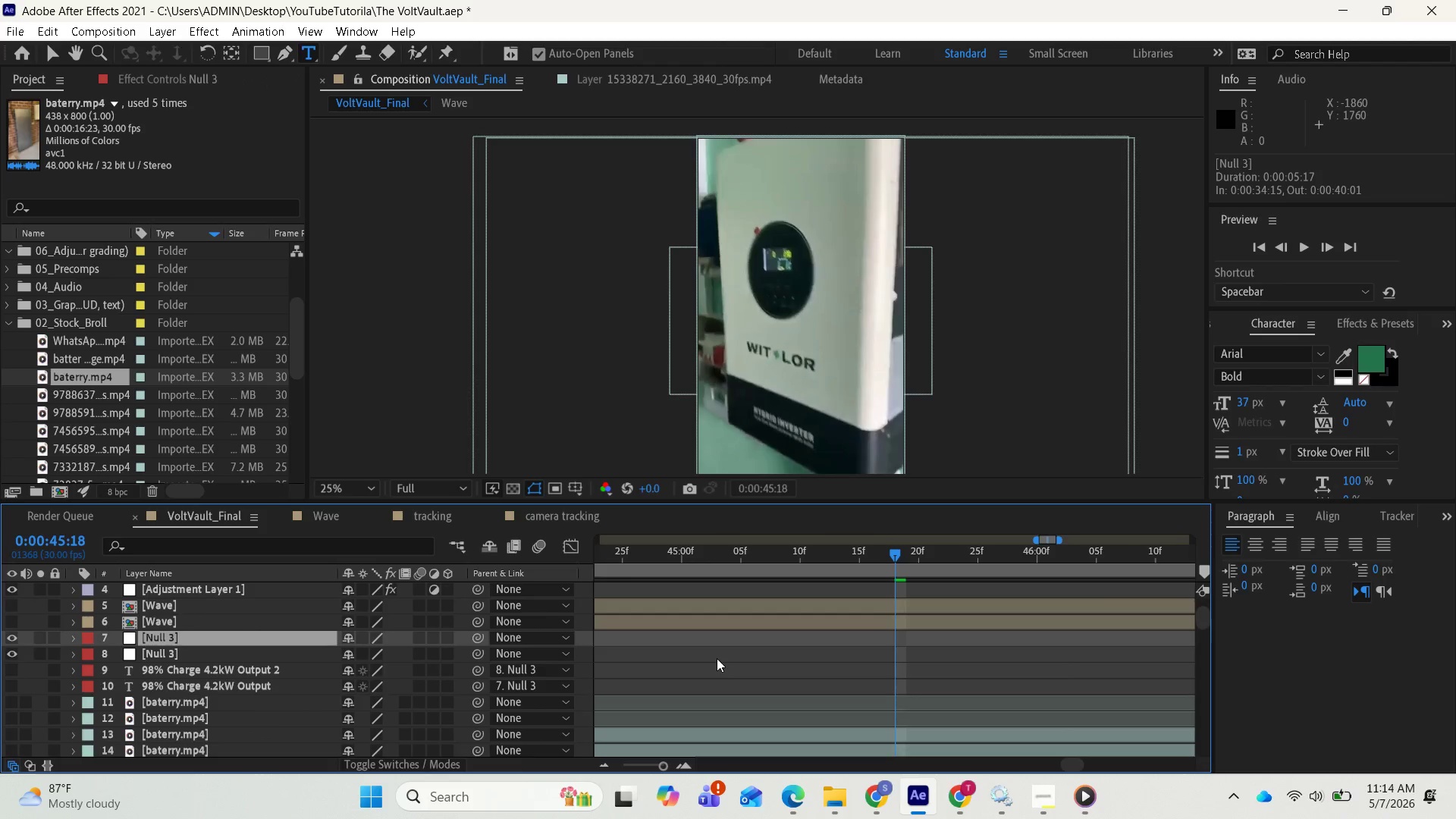 
scroll: coordinate [717, 658], scroll_direction: down, amount: 1.0
 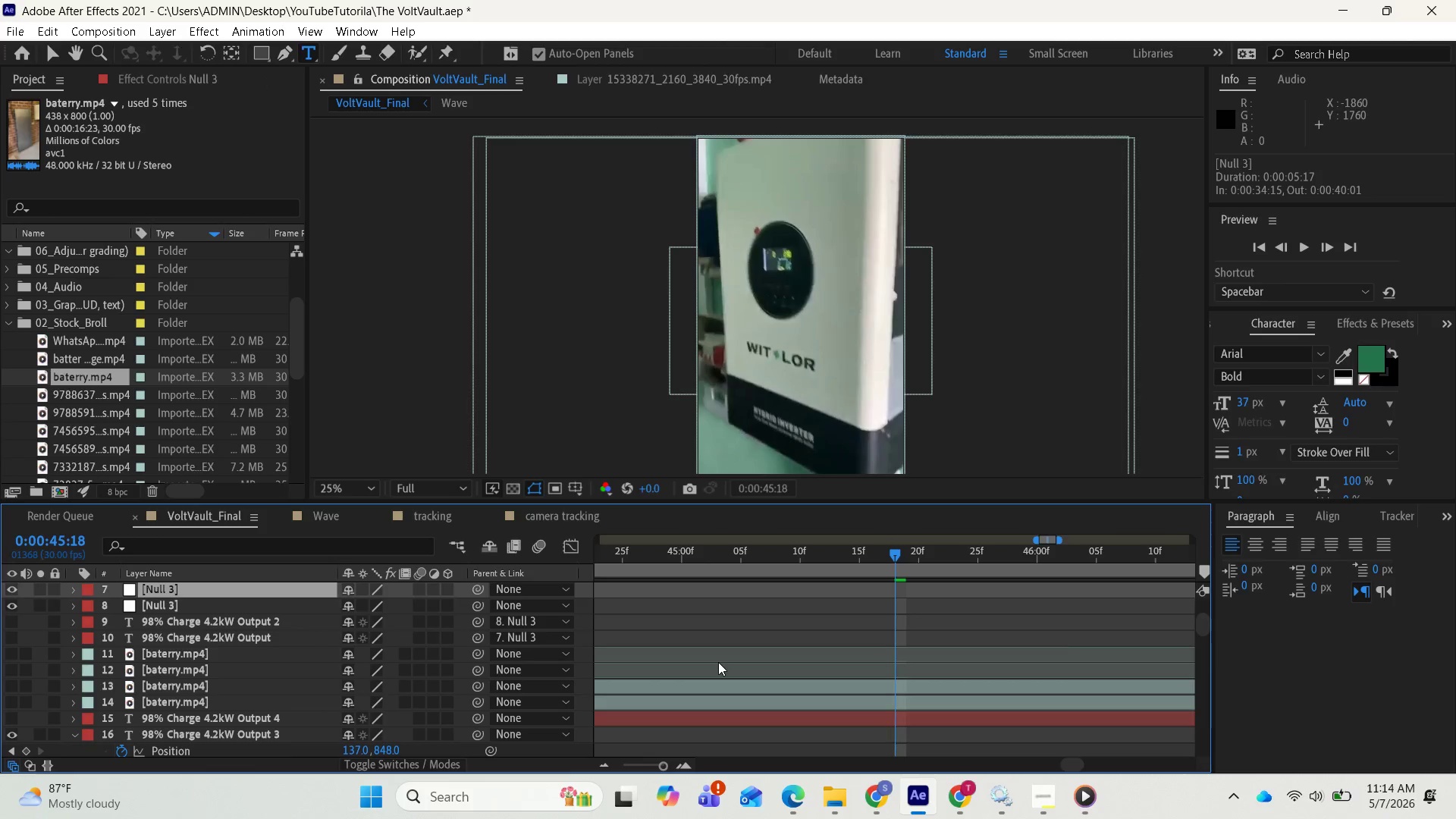 
scroll: coordinate [718, 662], scroll_direction: up, amount: 1.0
 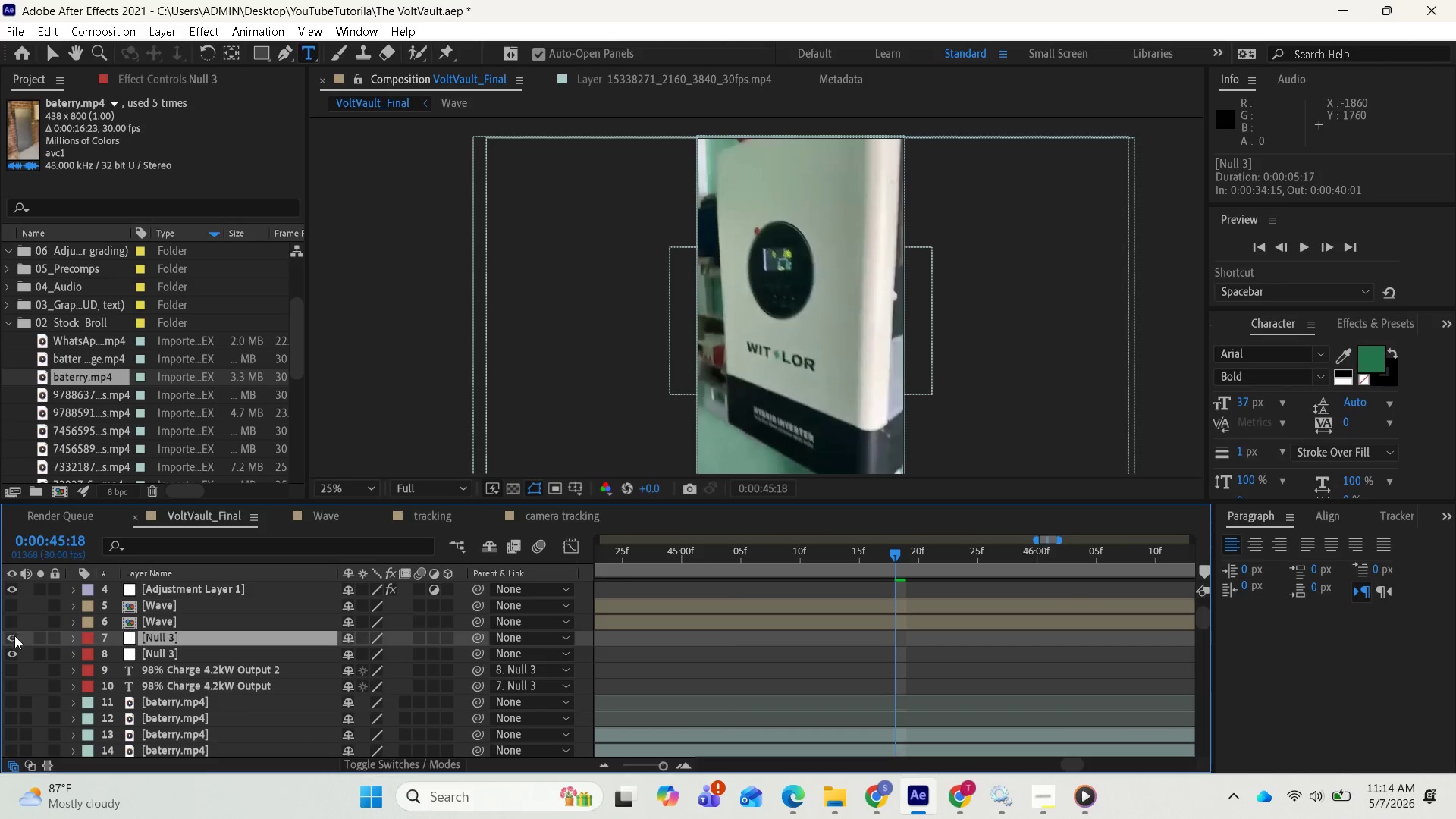 
left_click([14, 638])
 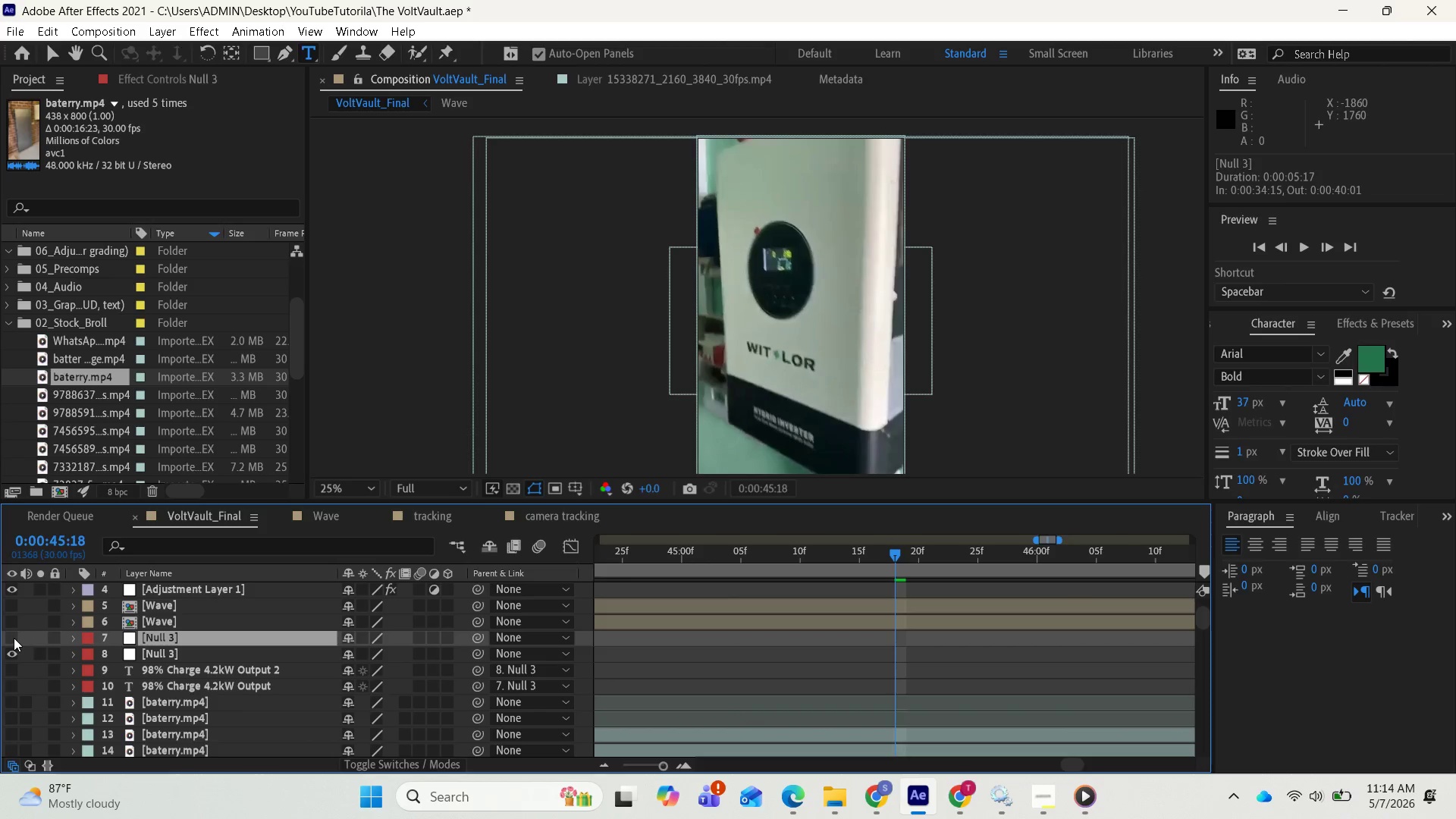 
left_click([14, 638])
 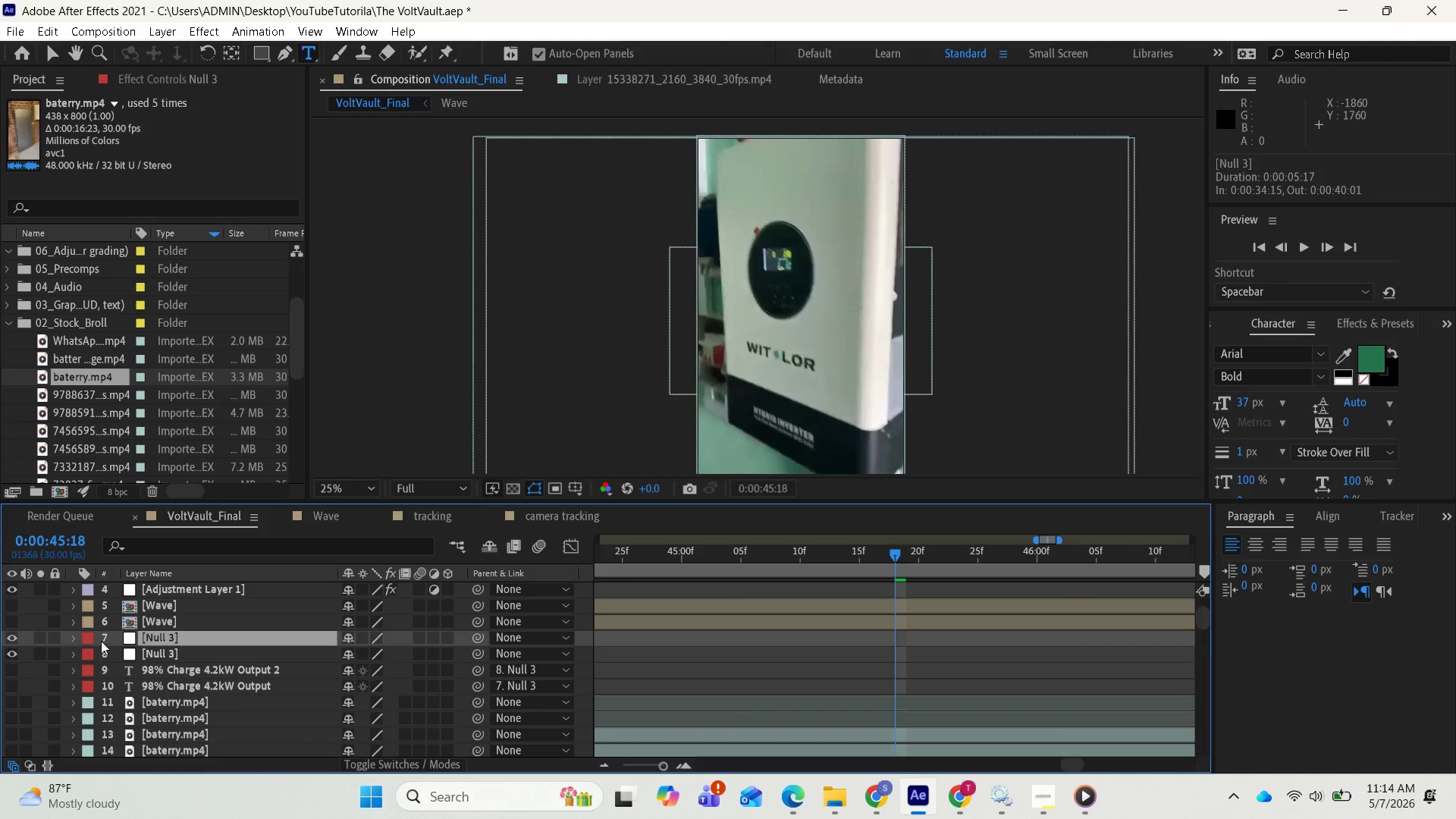 
scroll: coordinate [140, 651], scroll_direction: up, amount: 2.0
 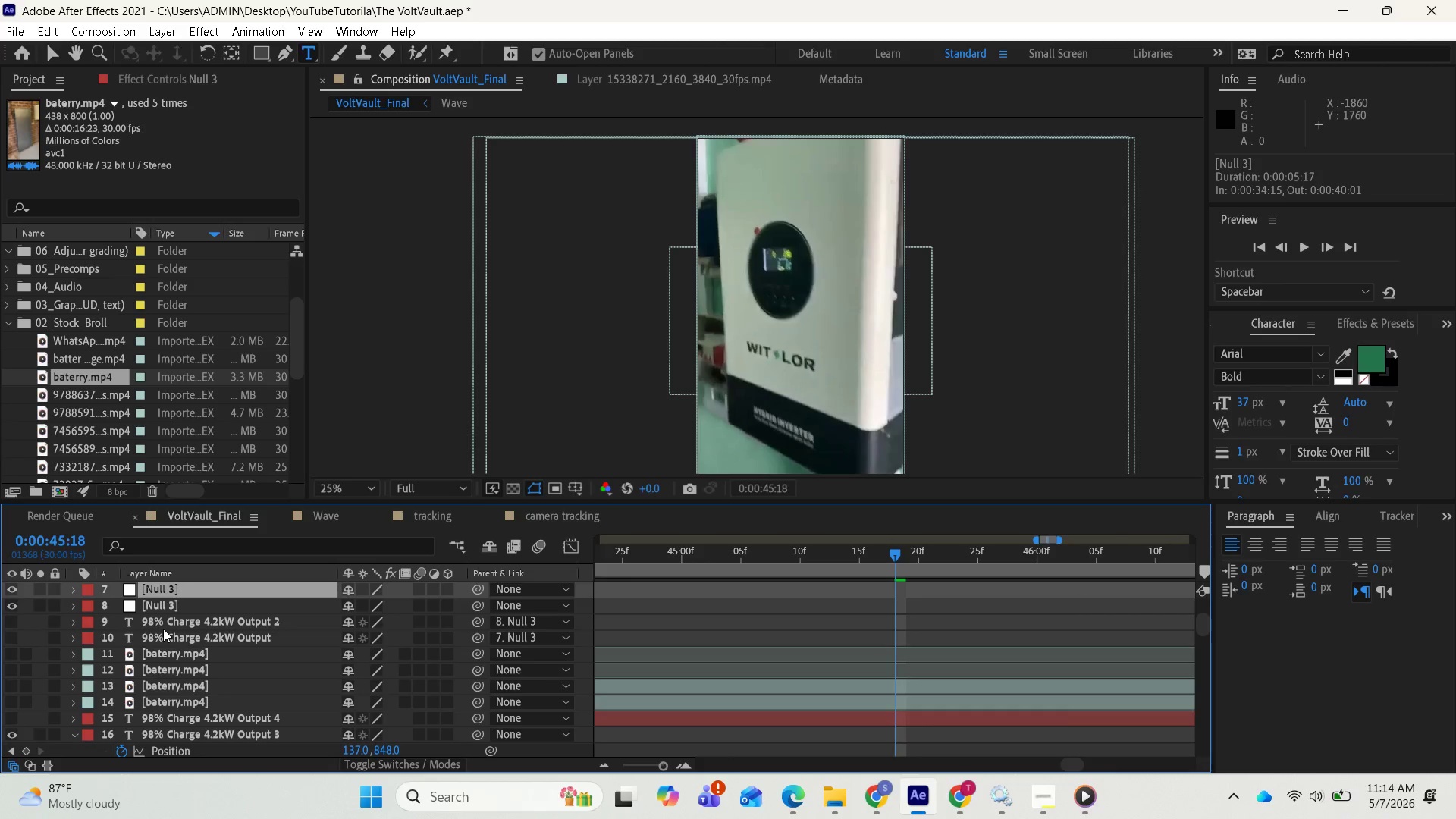 
scroll: coordinate [218, 654], scroll_direction: down, amount: 12.0
 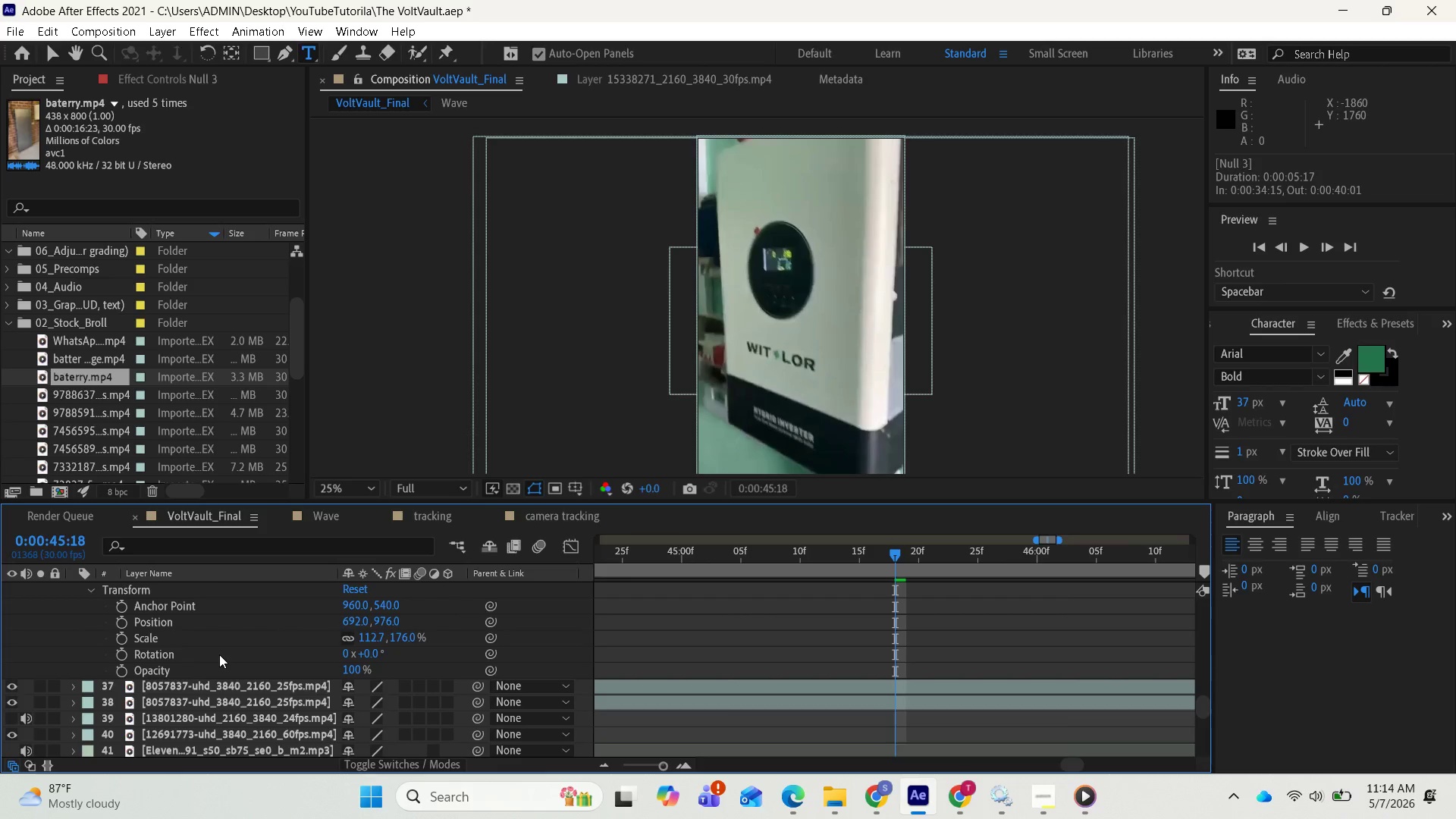 
scroll: coordinate [235, 625], scroll_direction: up, amount: 9.0
 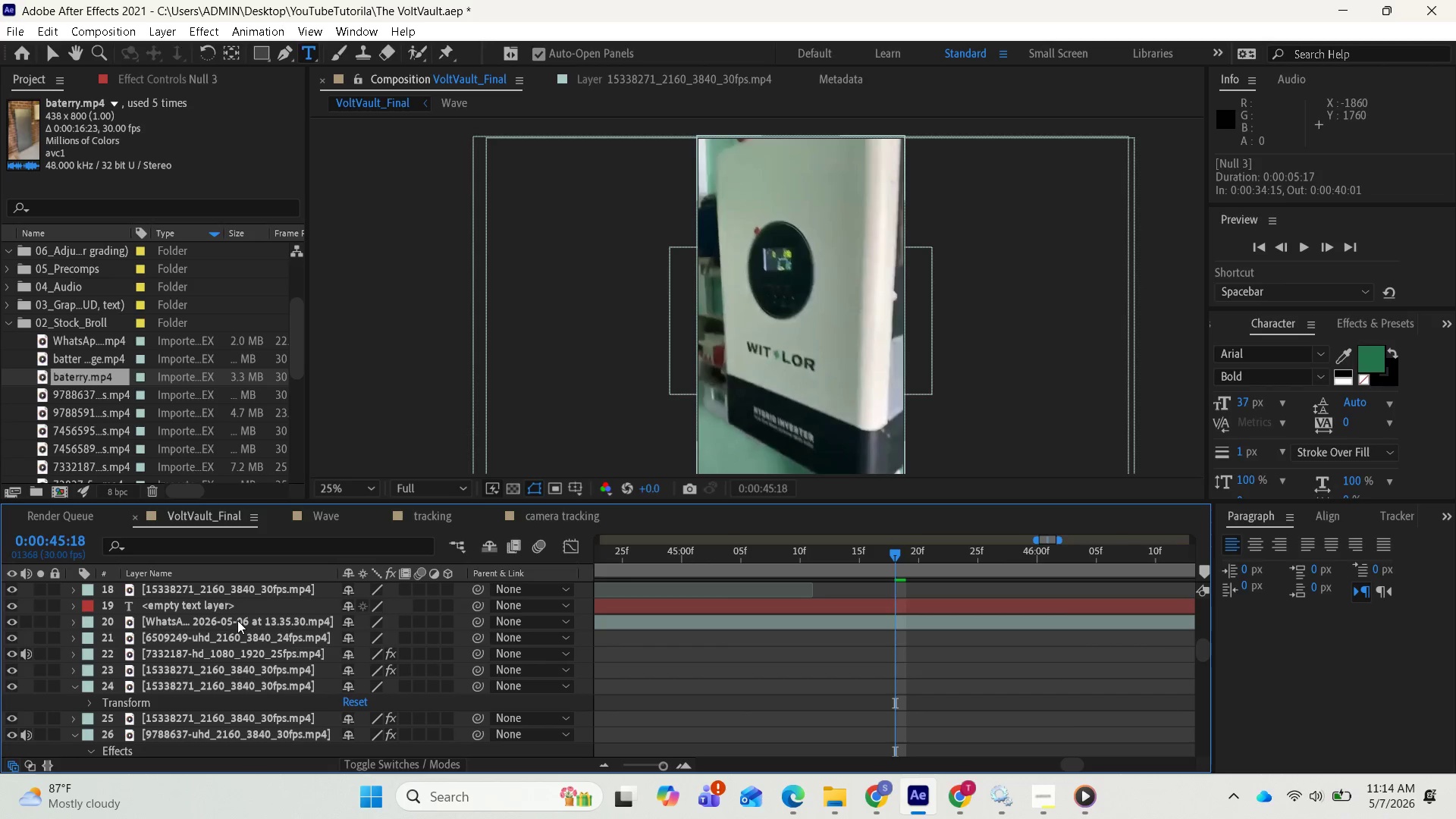 
left_click([237, 620])
 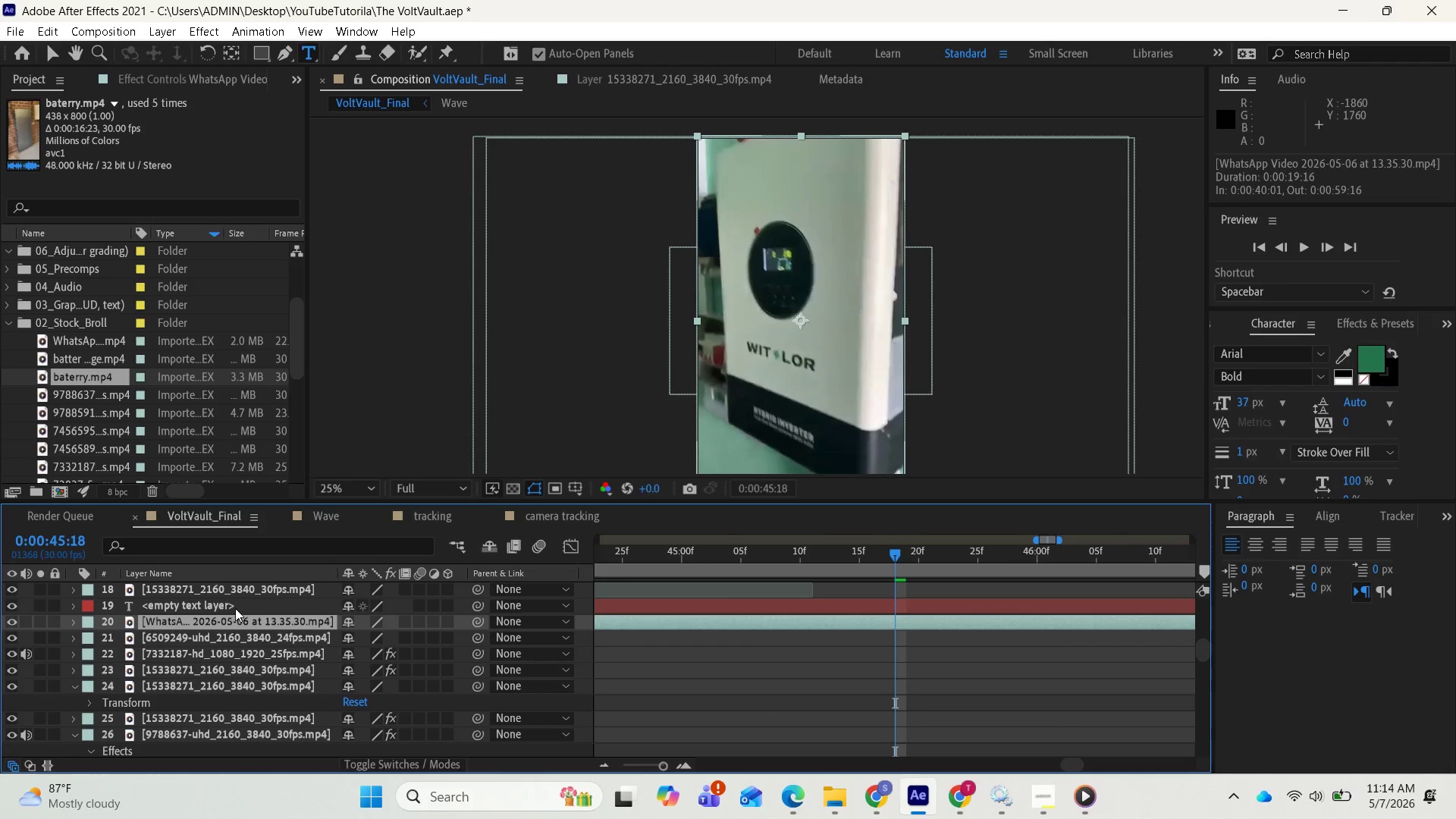 
left_click([235, 608])
 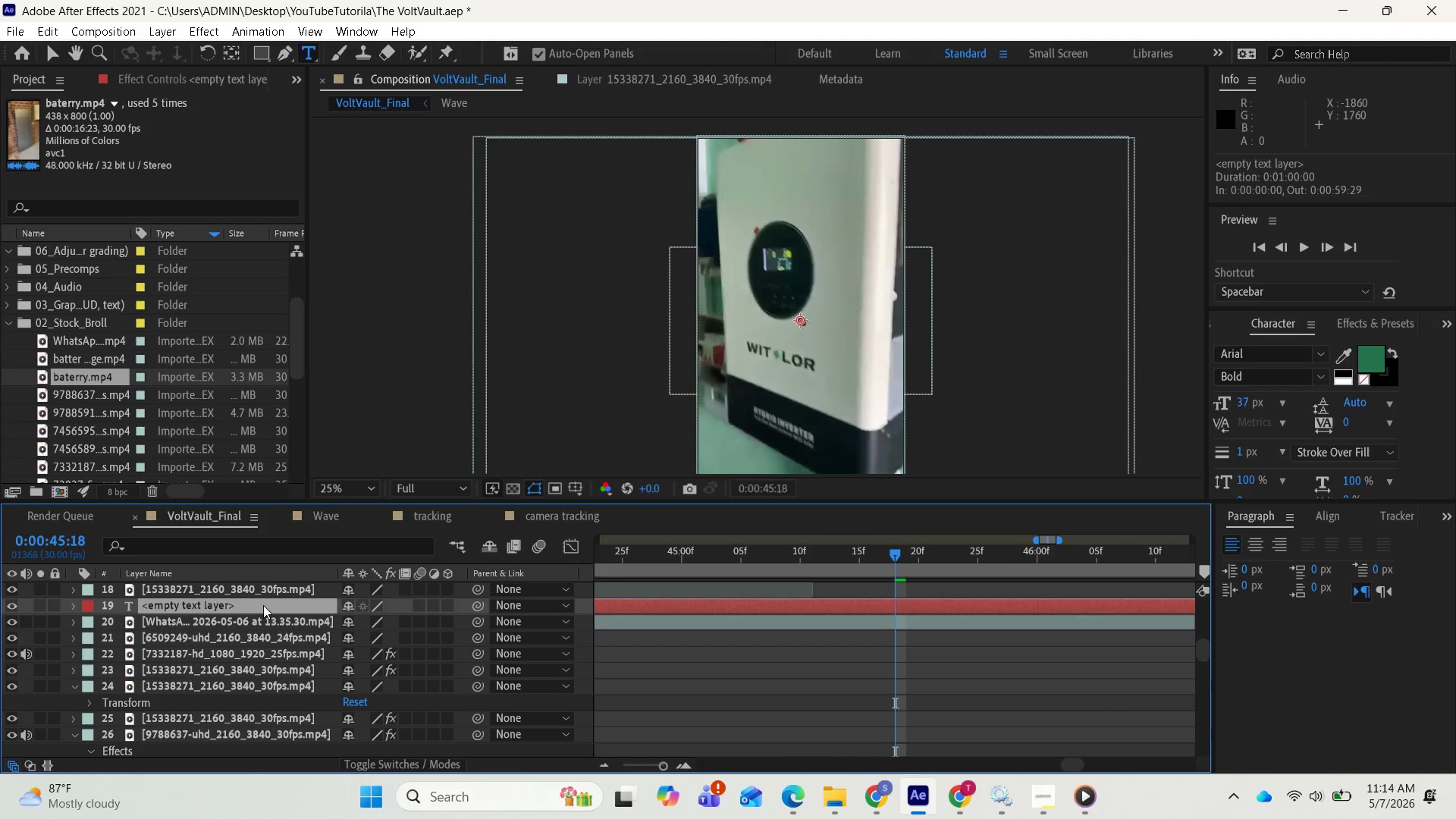 
wait(7.81)
 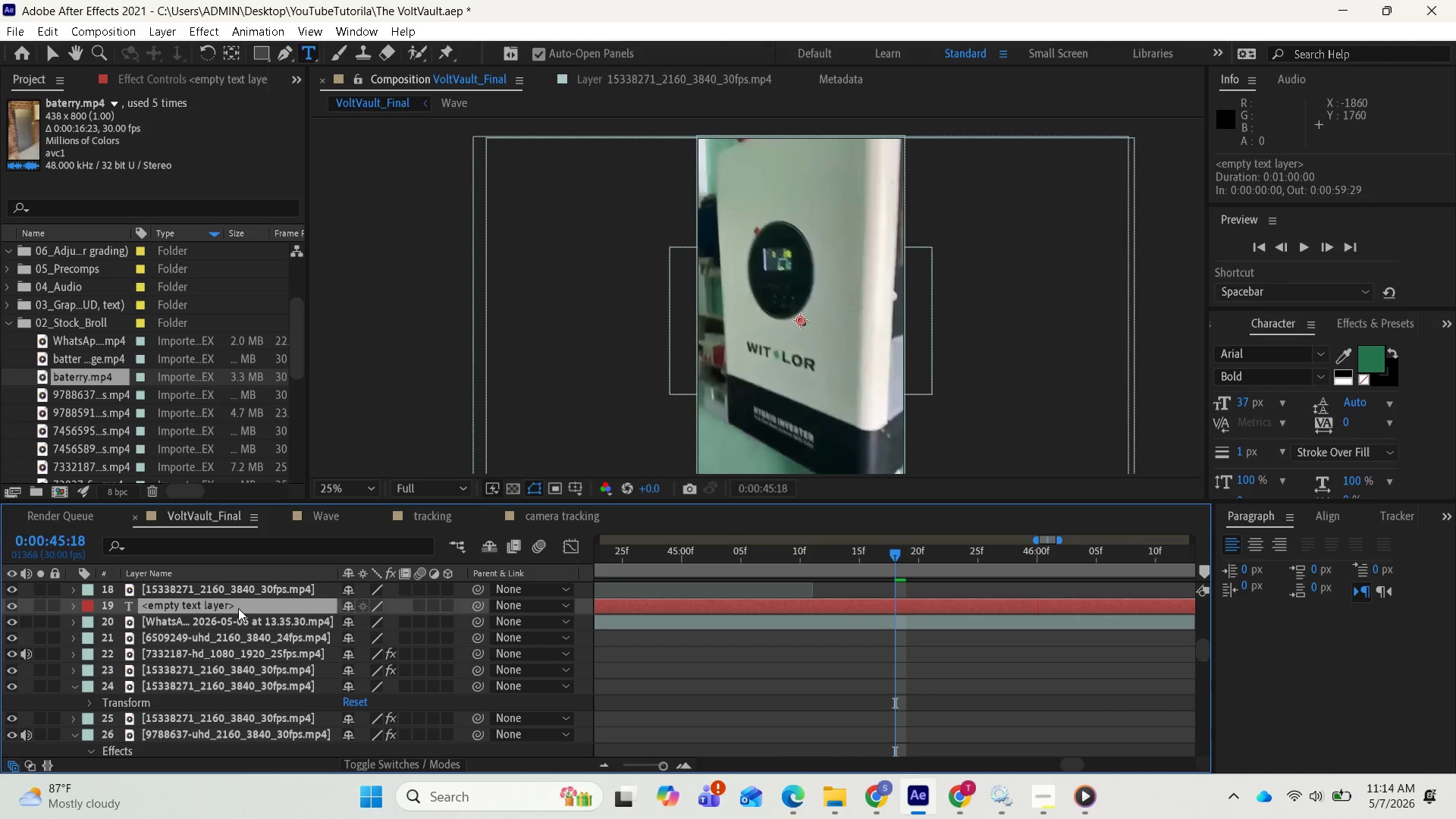 
left_click([1033, 802])